 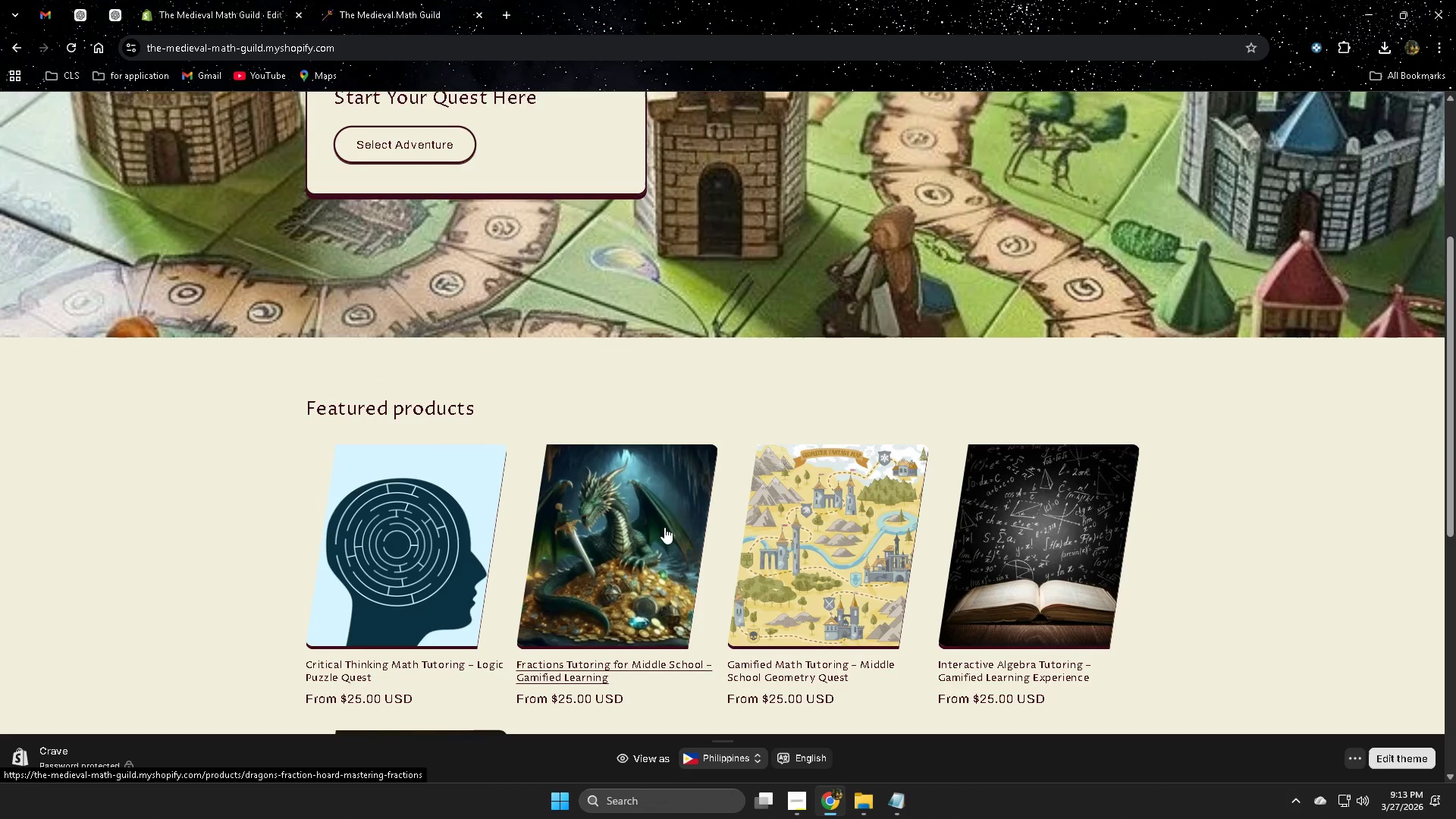 
scroll: coordinate [313, 511], scroll_direction: down, amount: 3.0
 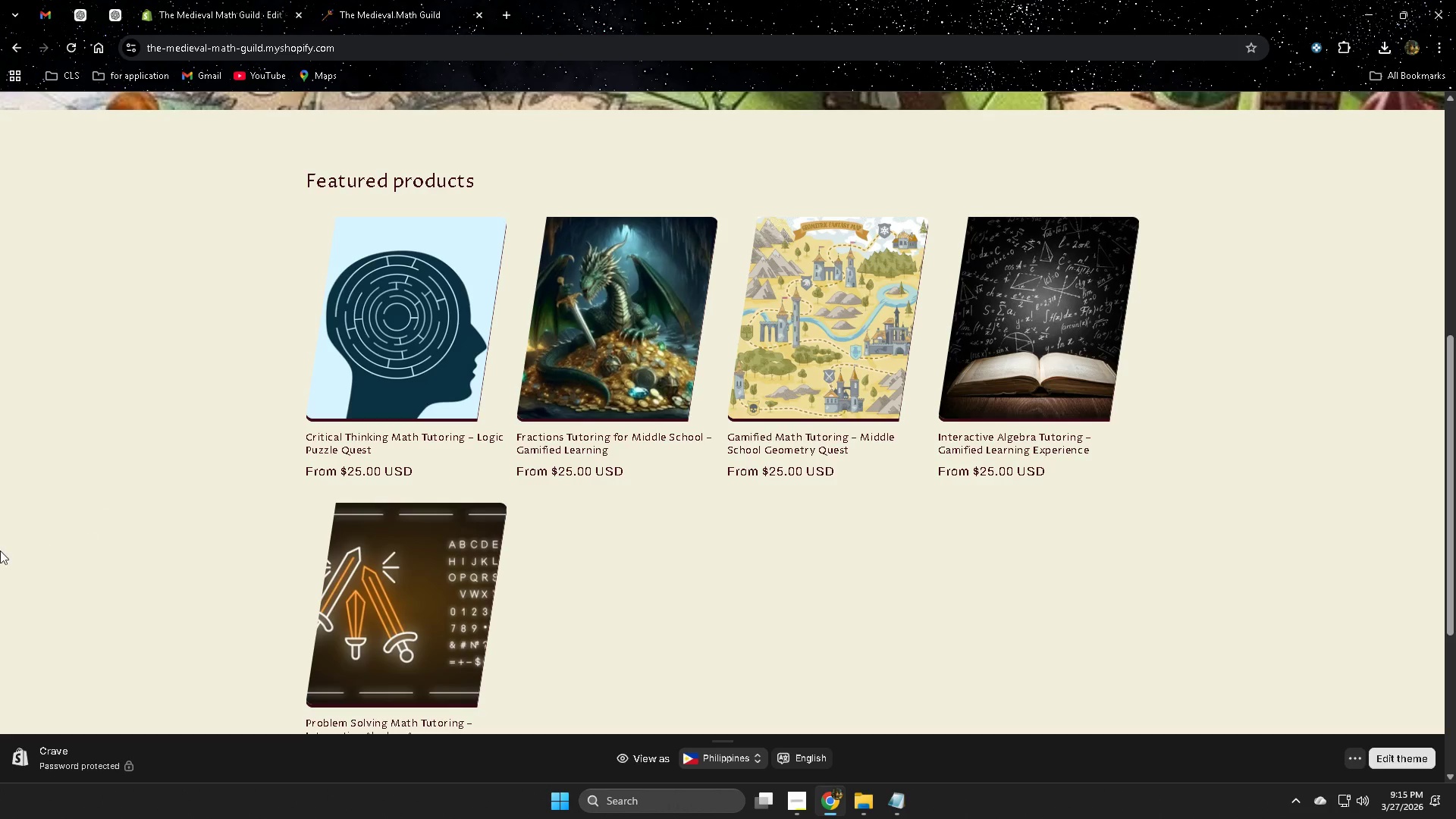 
wait(112.32)
 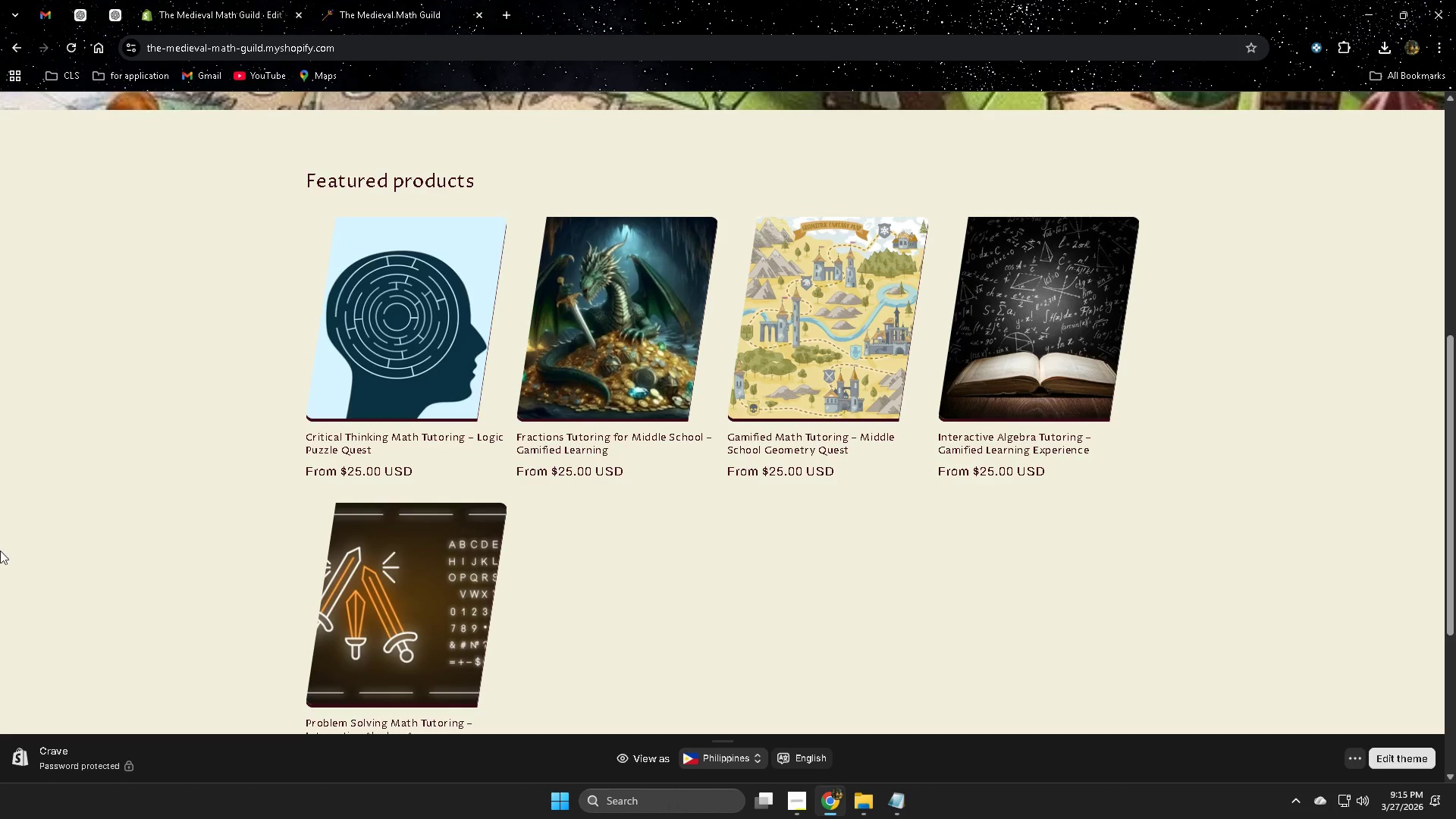 
double_click([265, 0])
 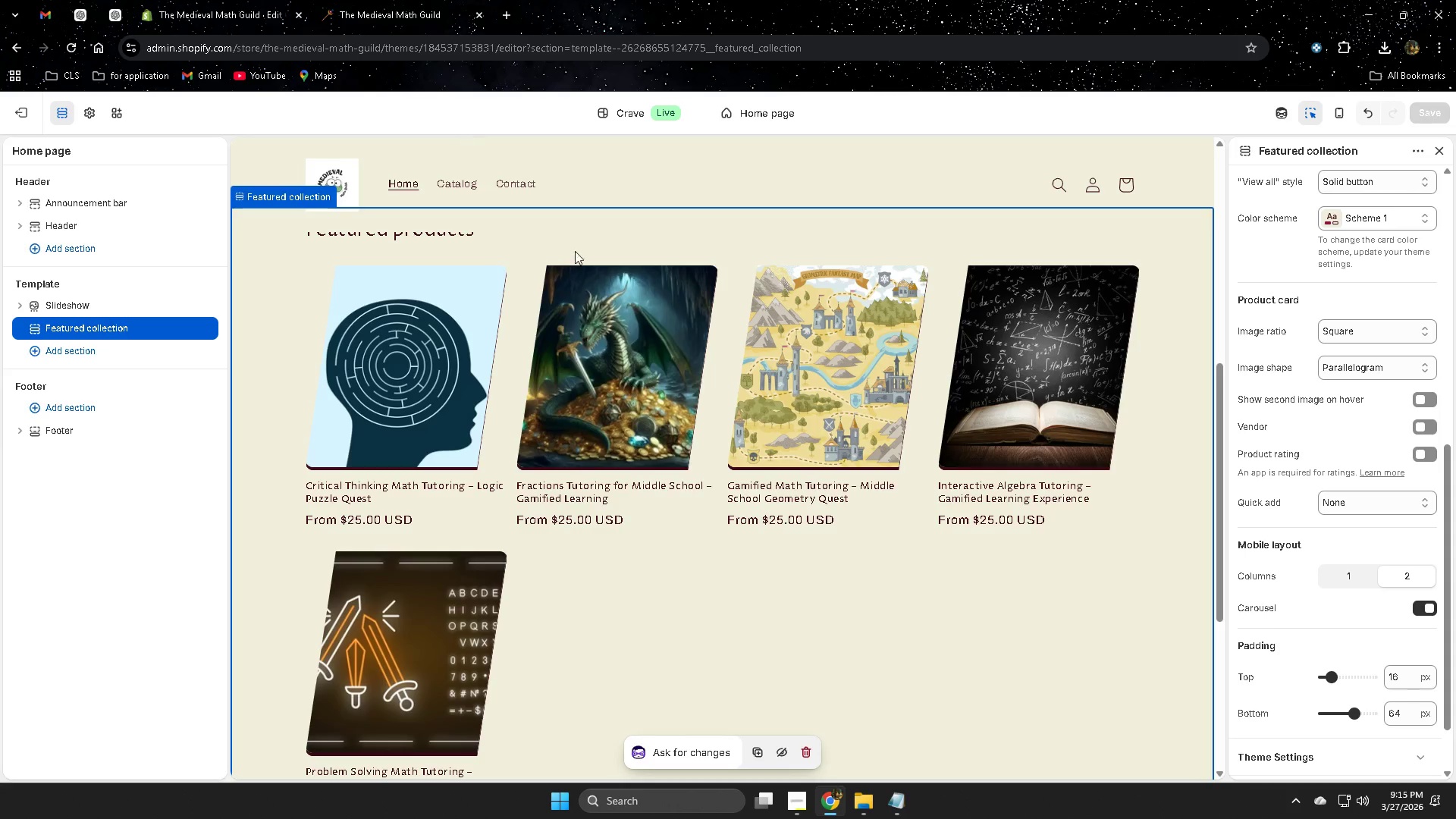 
scroll: coordinate [722, 453], scroll_direction: up, amount: 4.0
 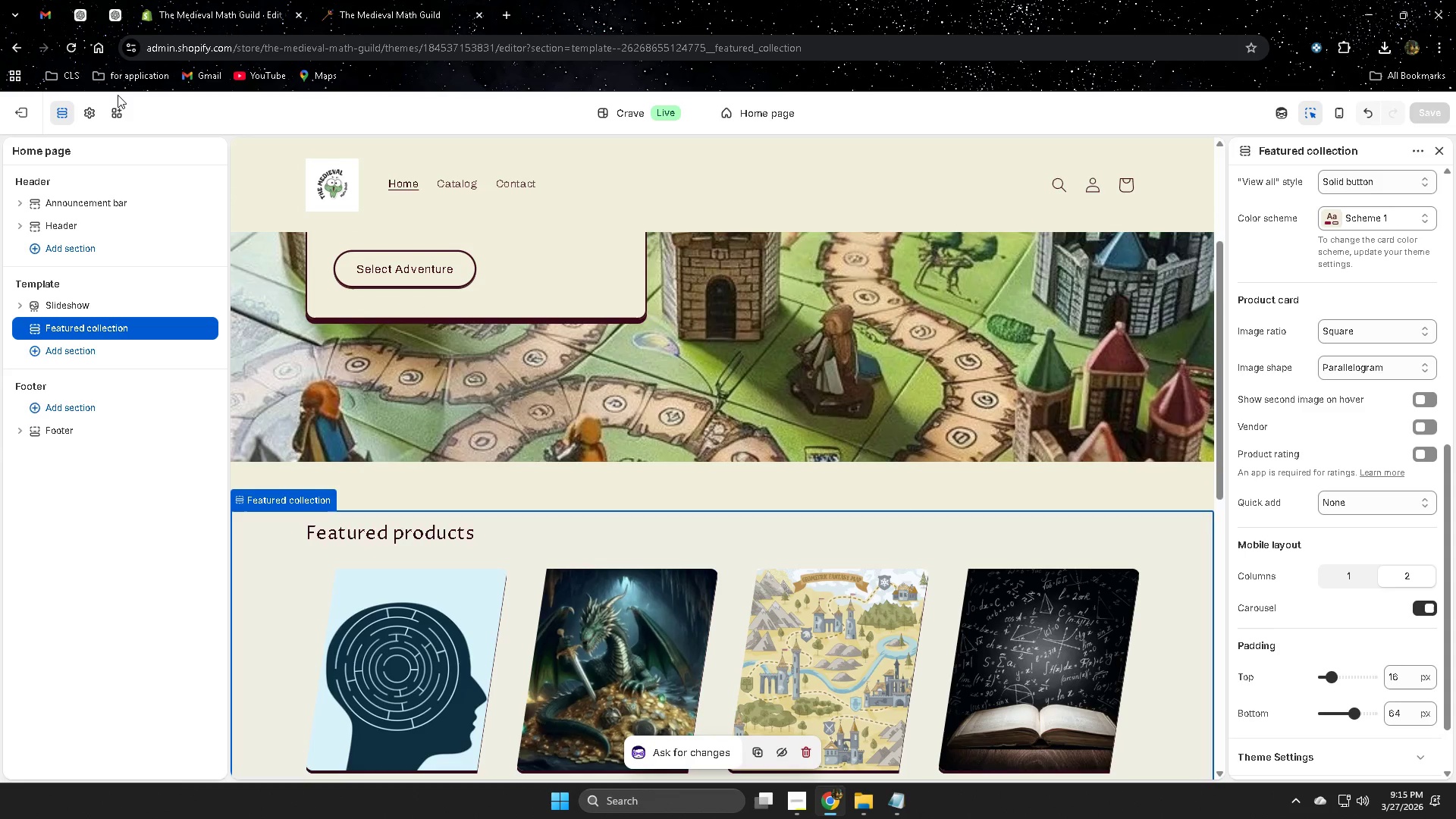 
left_click([70, 47])
 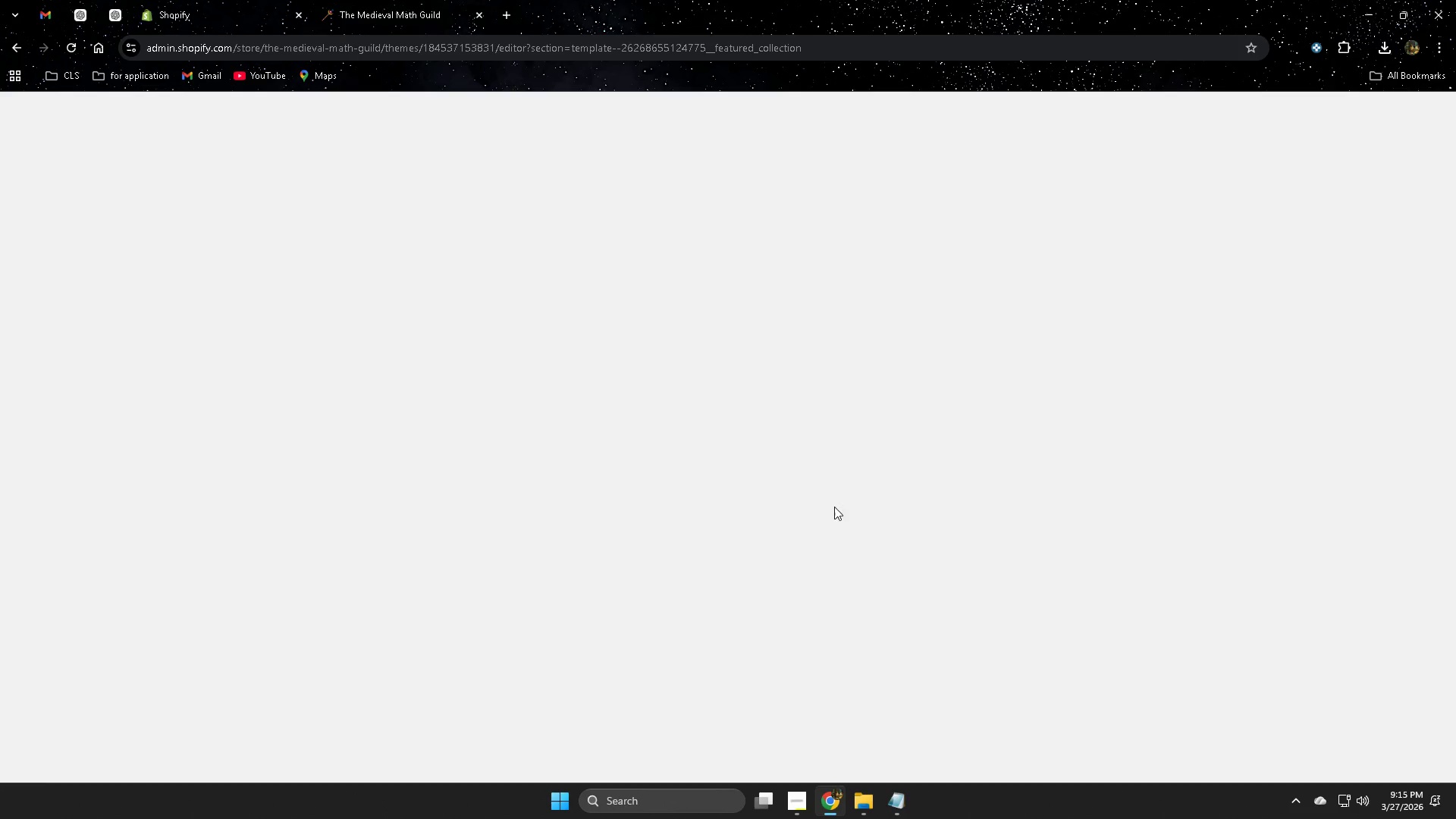 
mouse_move([457, 2])
 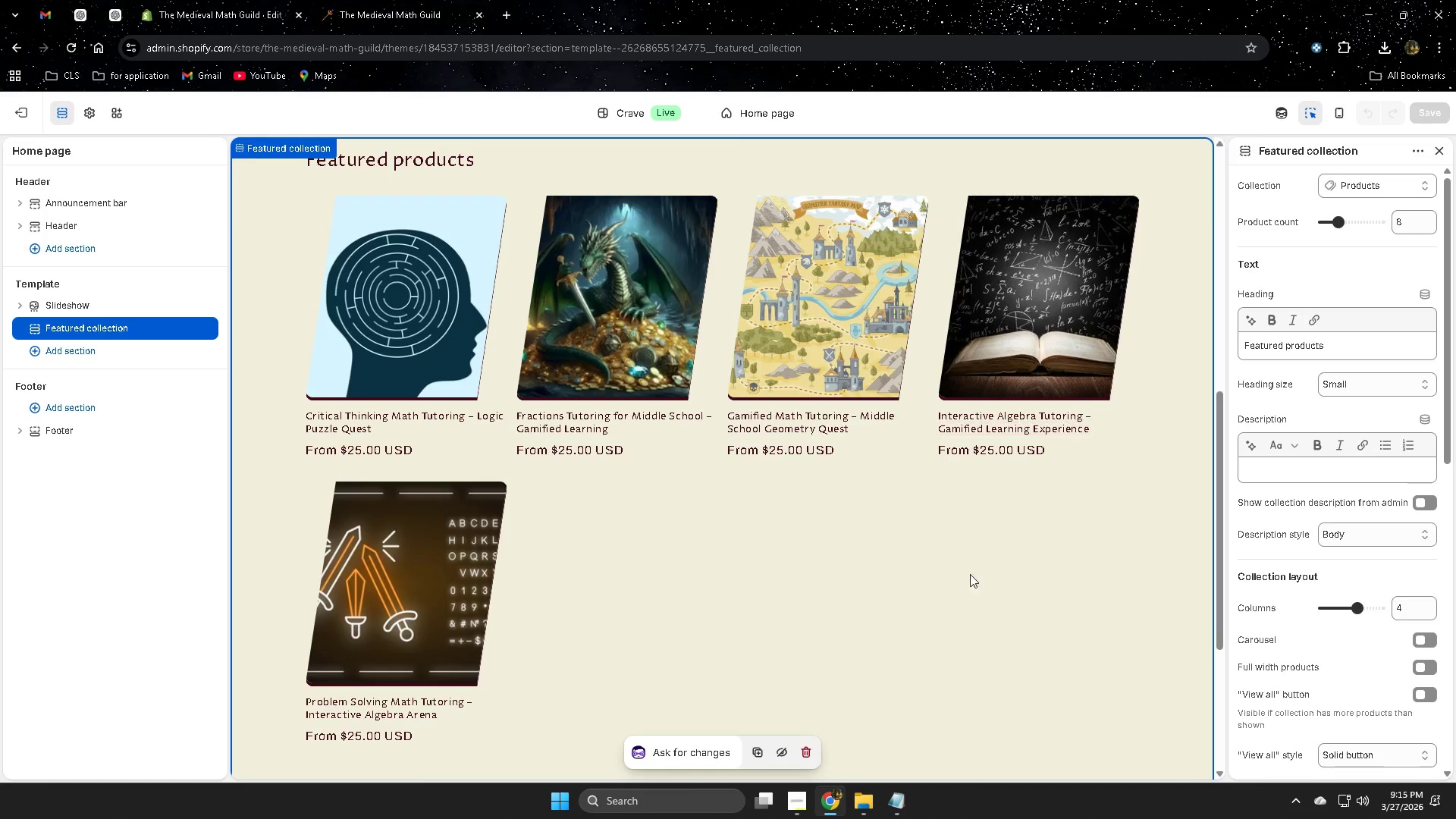 
scroll: coordinate [1095, 502], scroll_direction: up, amount: 8.0
 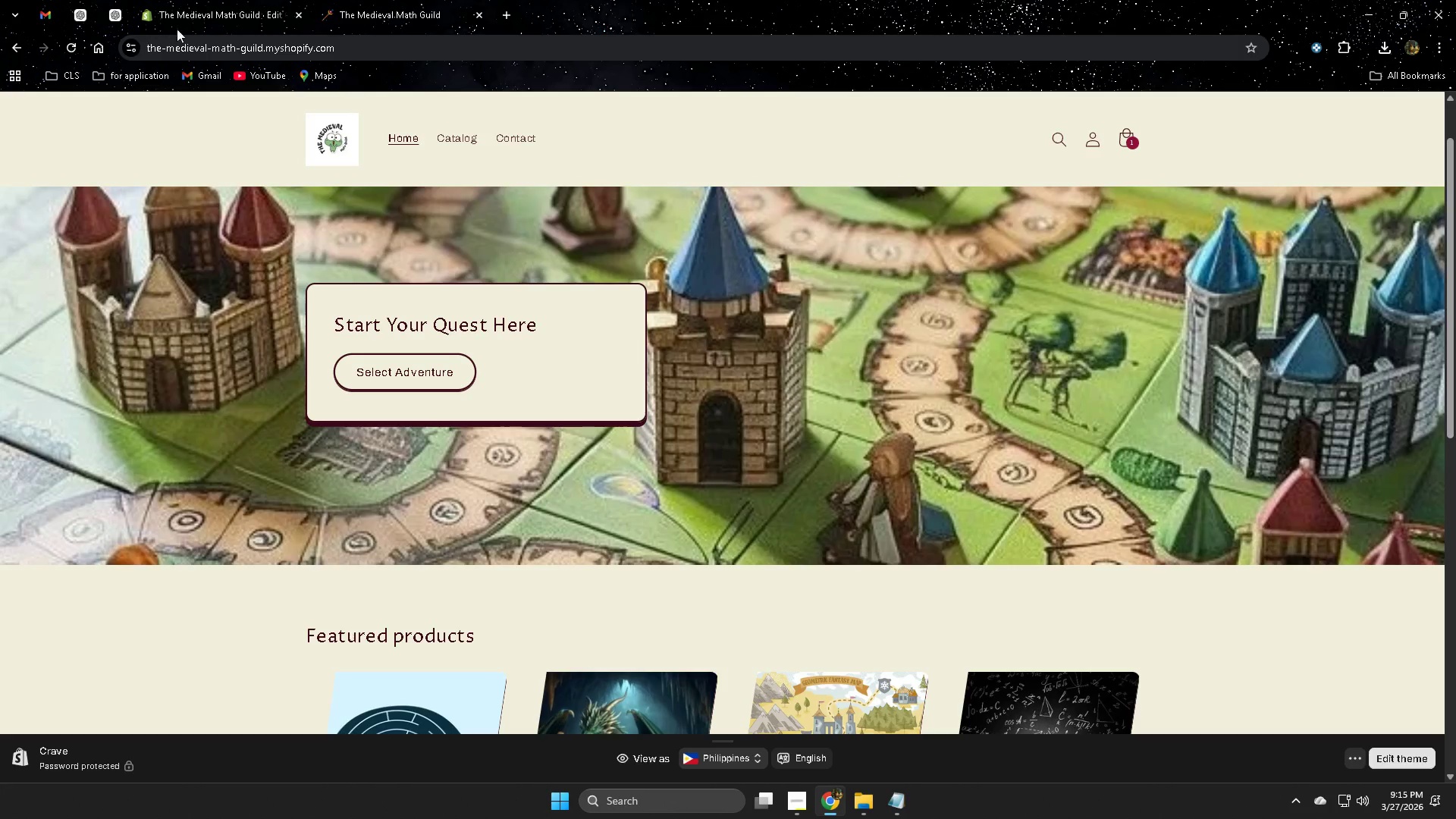 
left_click([189, 8])
 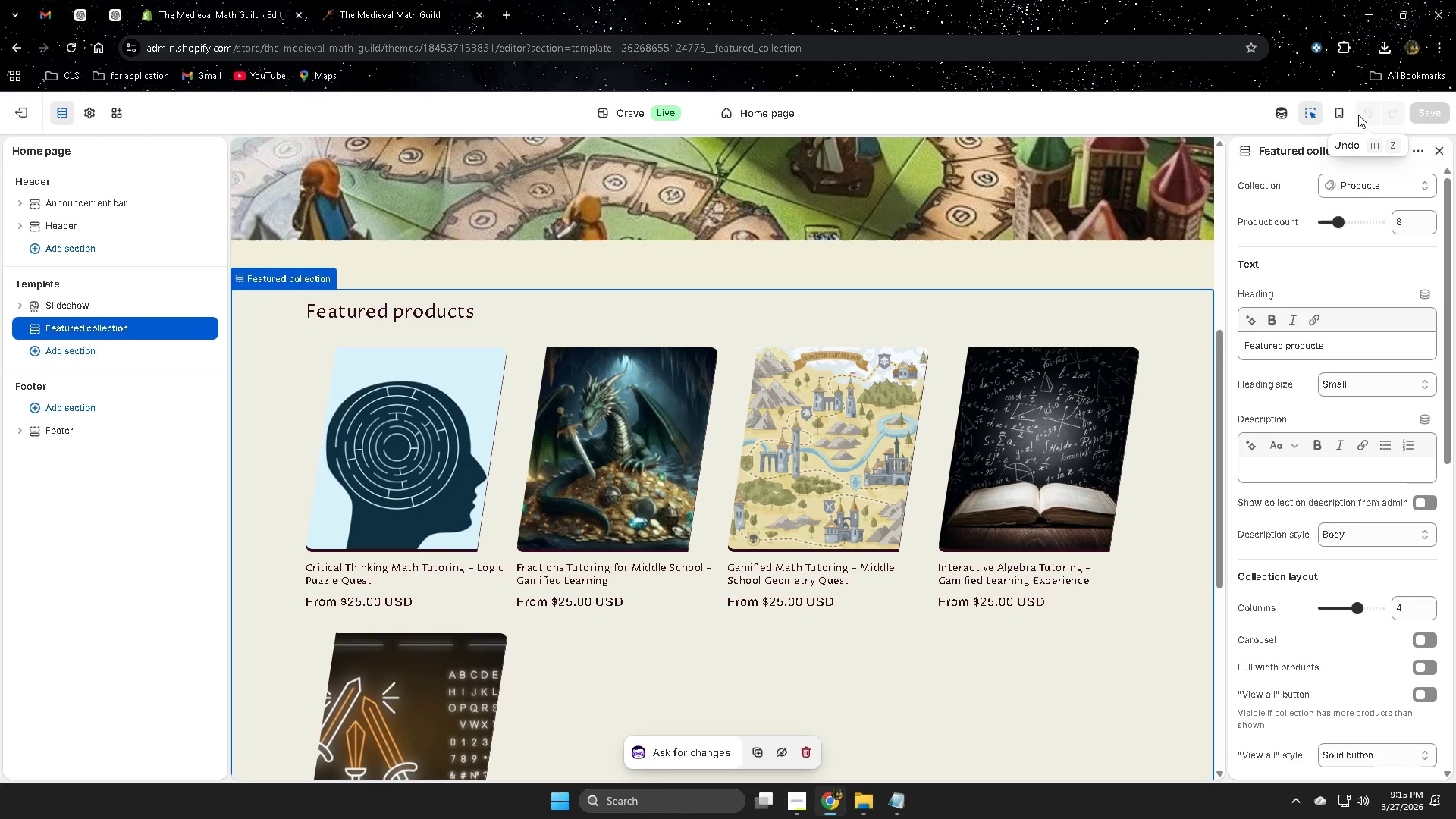 
left_click([1341, 116])
 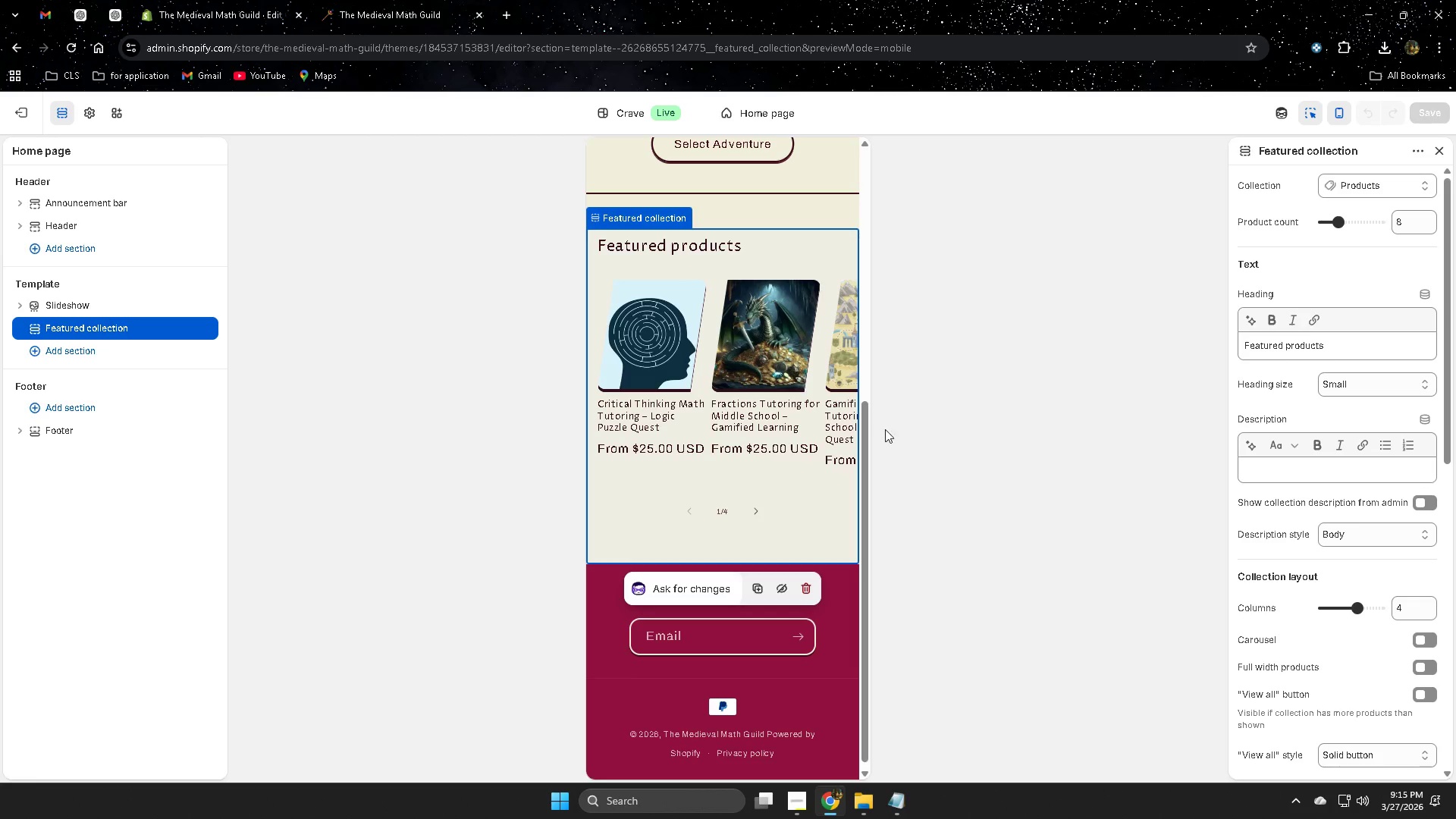 
scroll: coordinate [784, 518], scroll_direction: none, amount: 0.0
 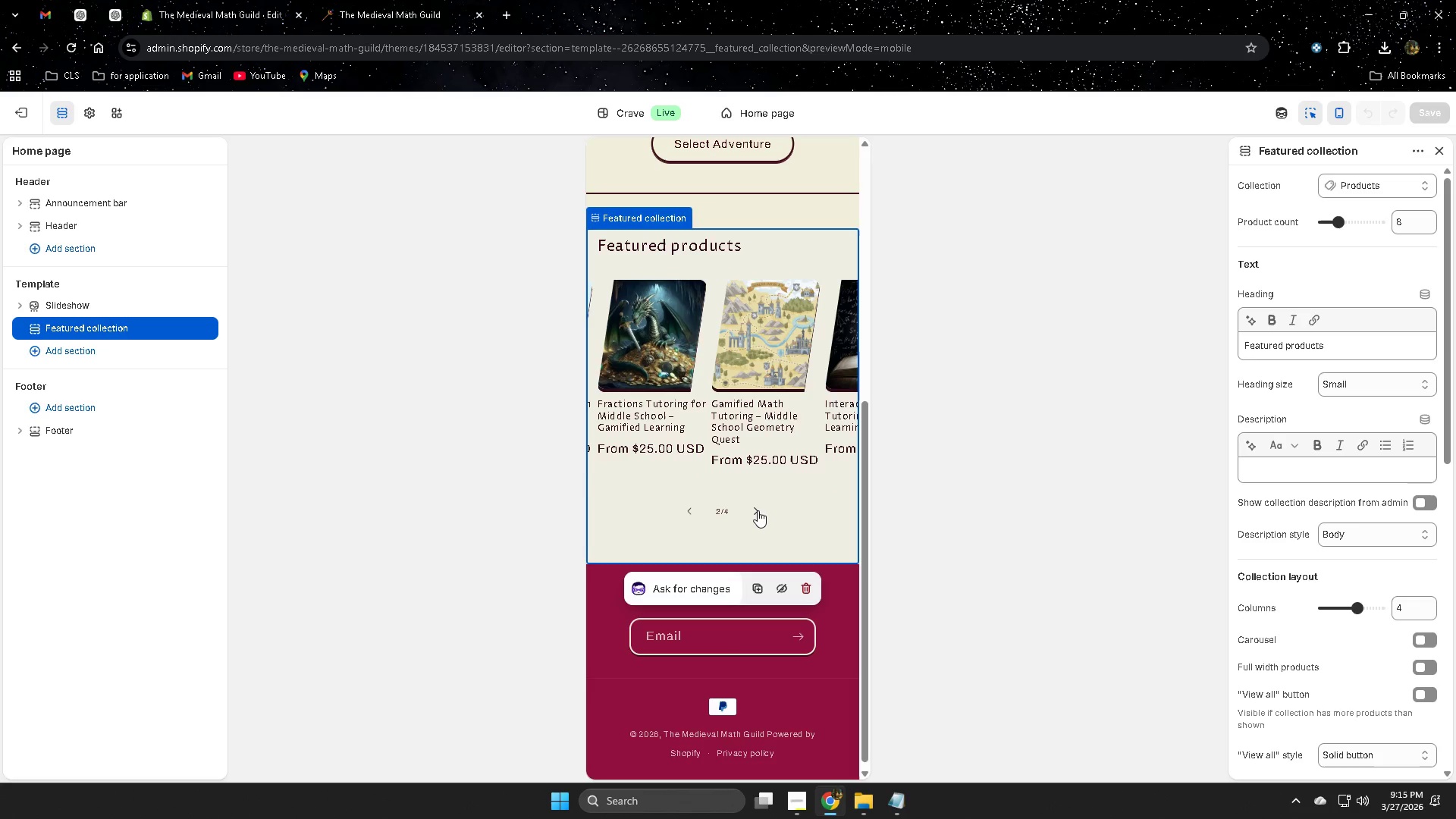 
double_click([758, 510])
 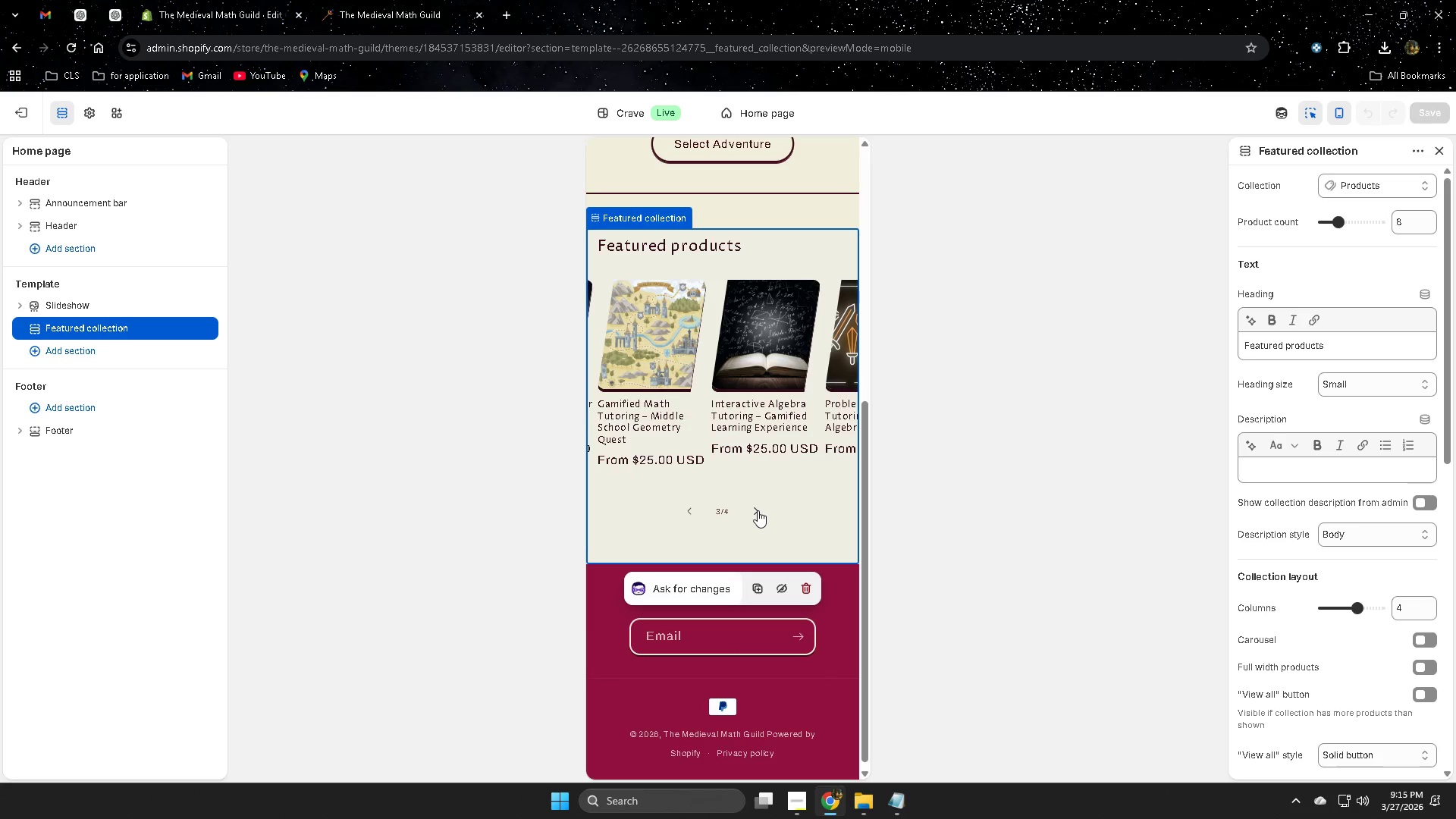 
triple_click([758, 510])
 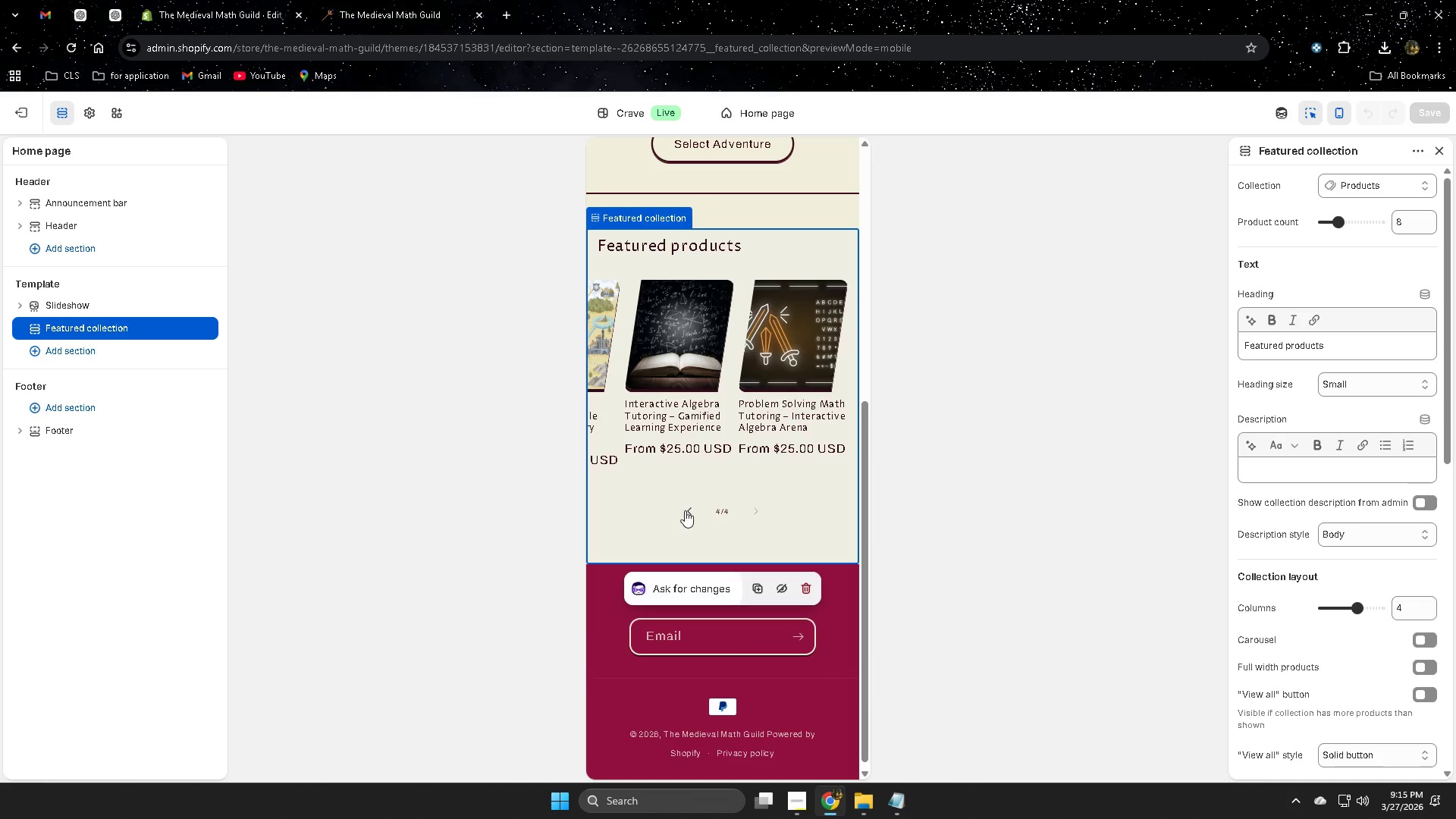 
double_click([686, 510])
 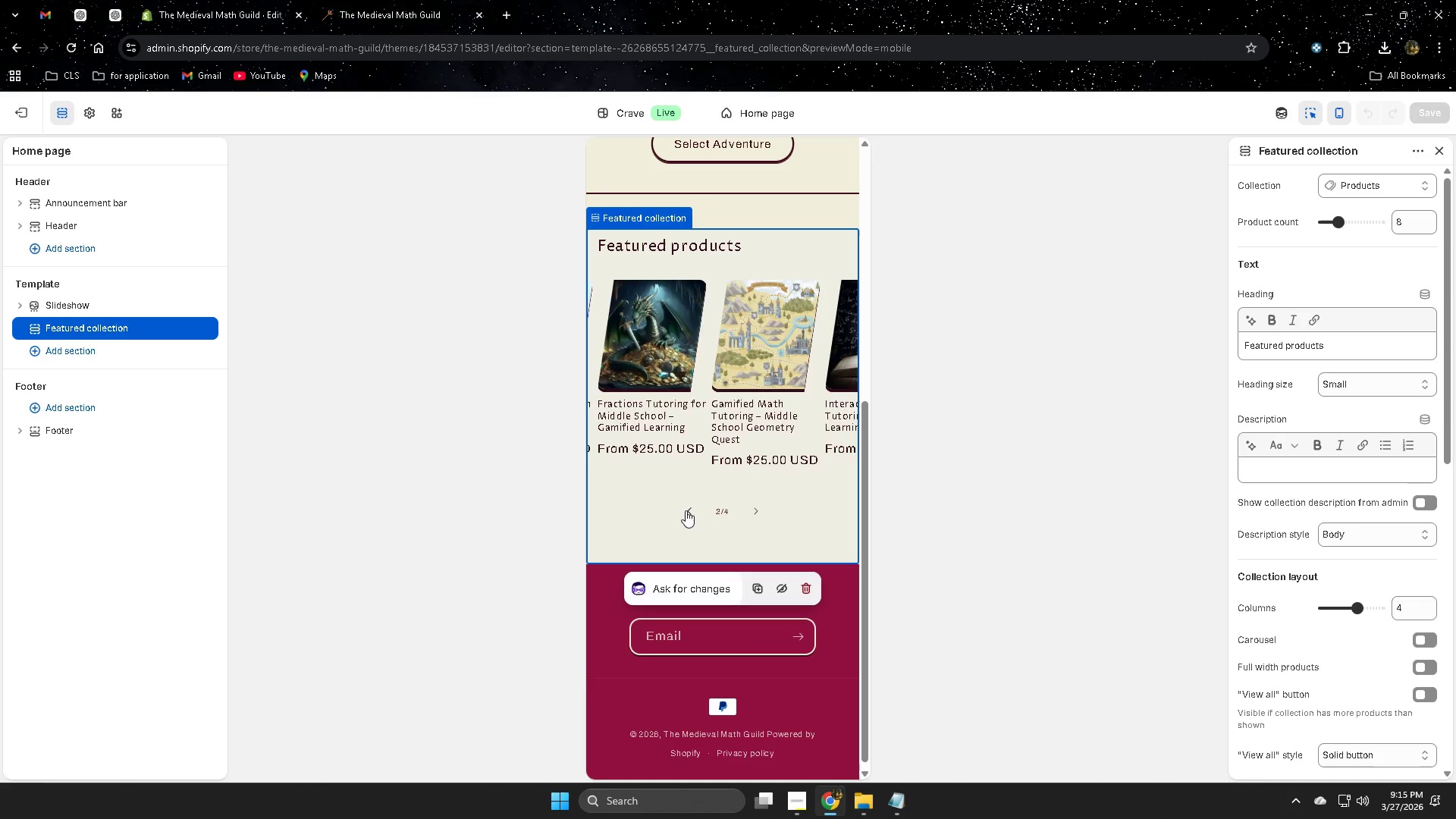 
triple_click([686, 510])
 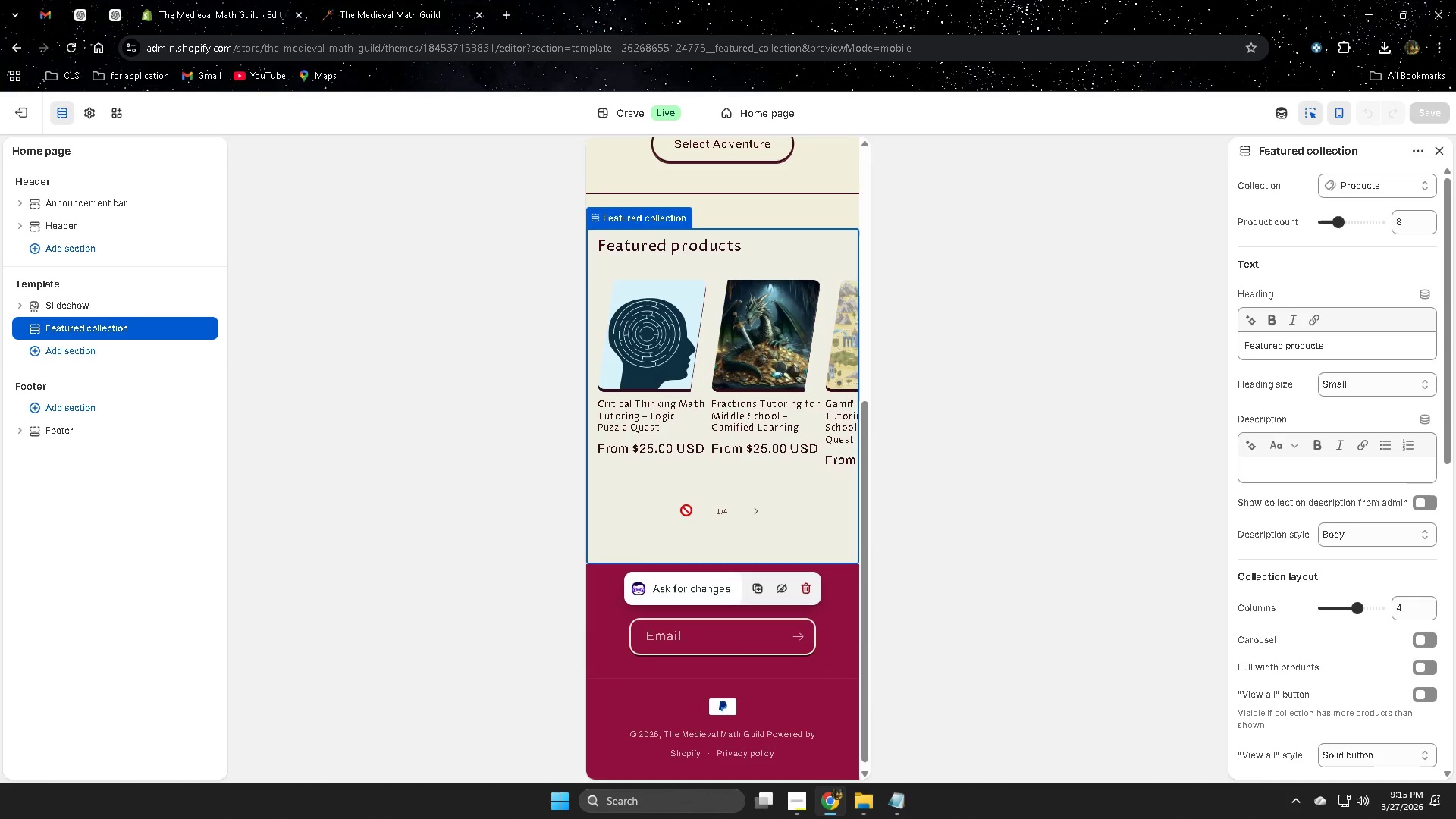 
triple_click([686, 510])
 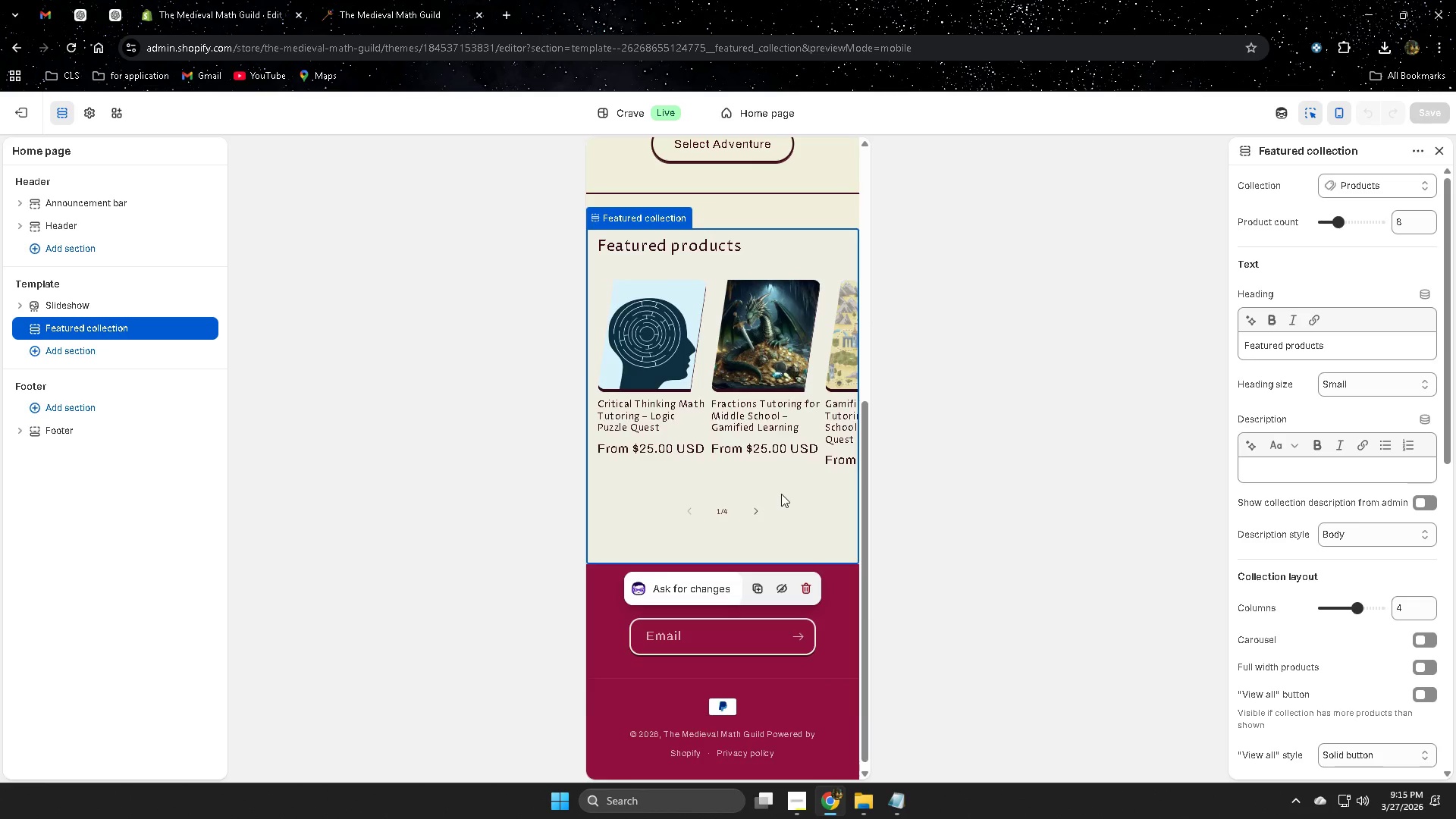 
scroll: coordinate [783, 485], scroll_direction: up, amount: 5.0
 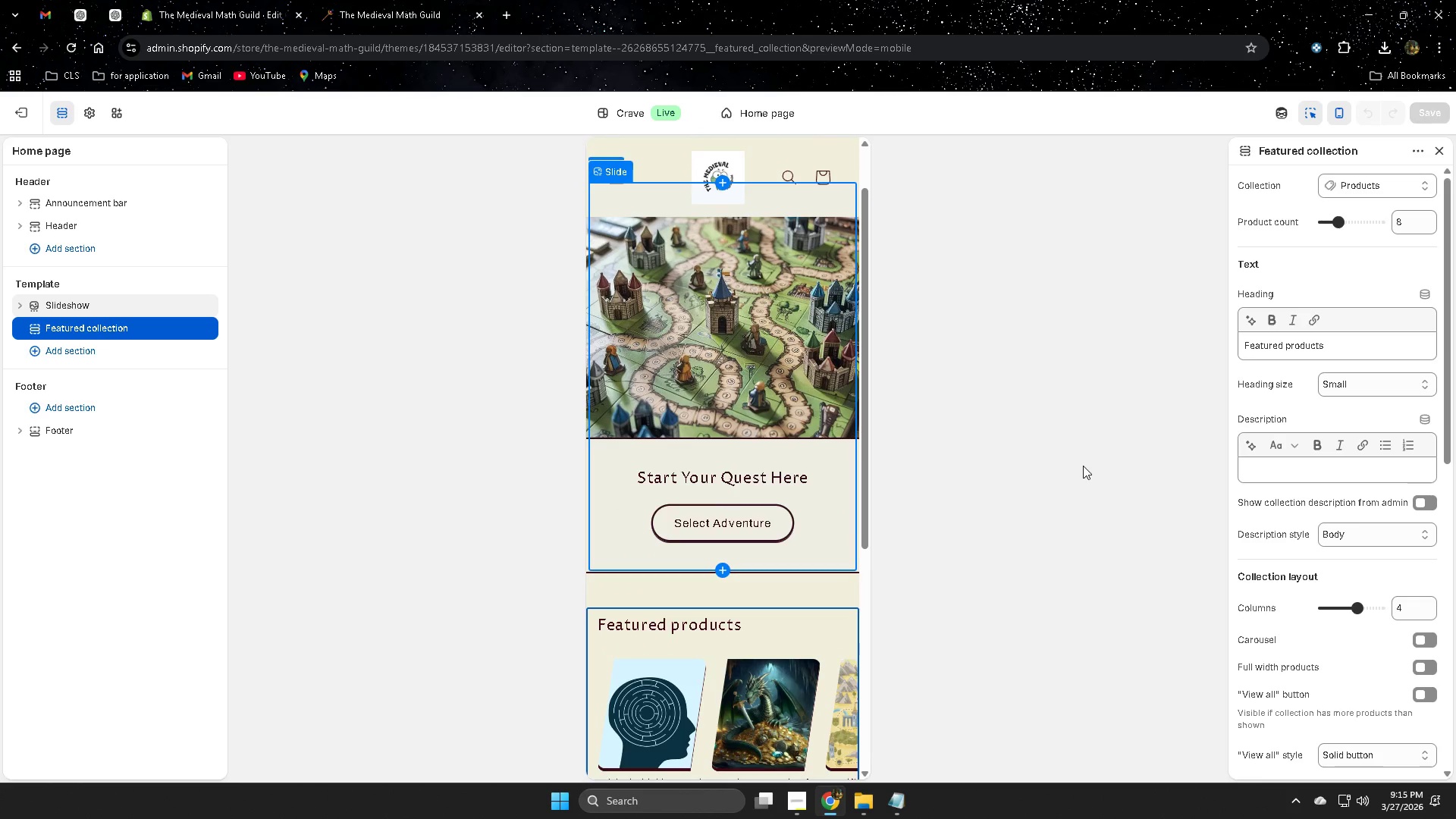 
scroll: coordinate [704, 416], scroll_direction: down, amount: 3.0
 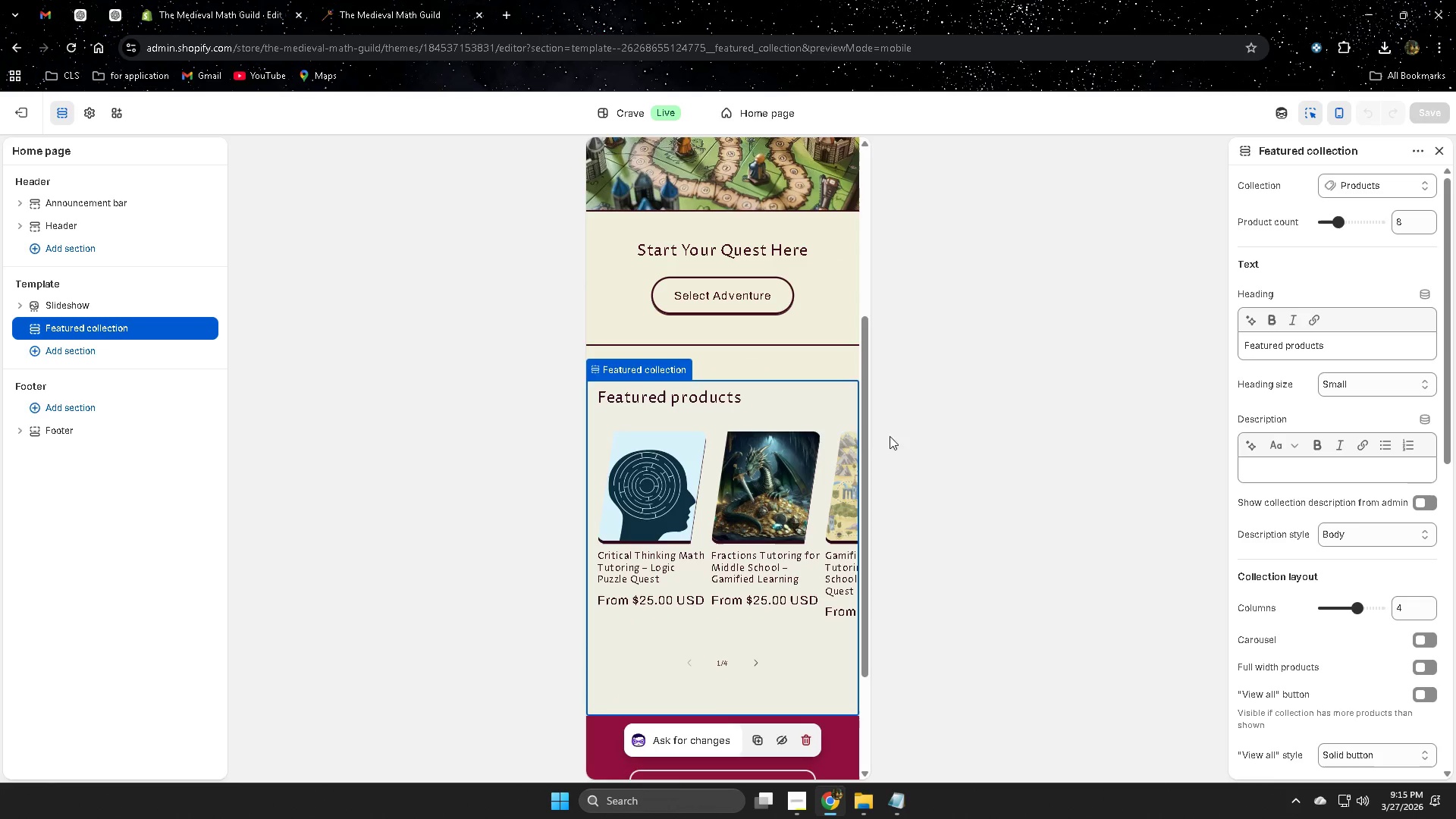 
scroll: coordinate [820, 484], scroll_direction: up, amount: 1.0
 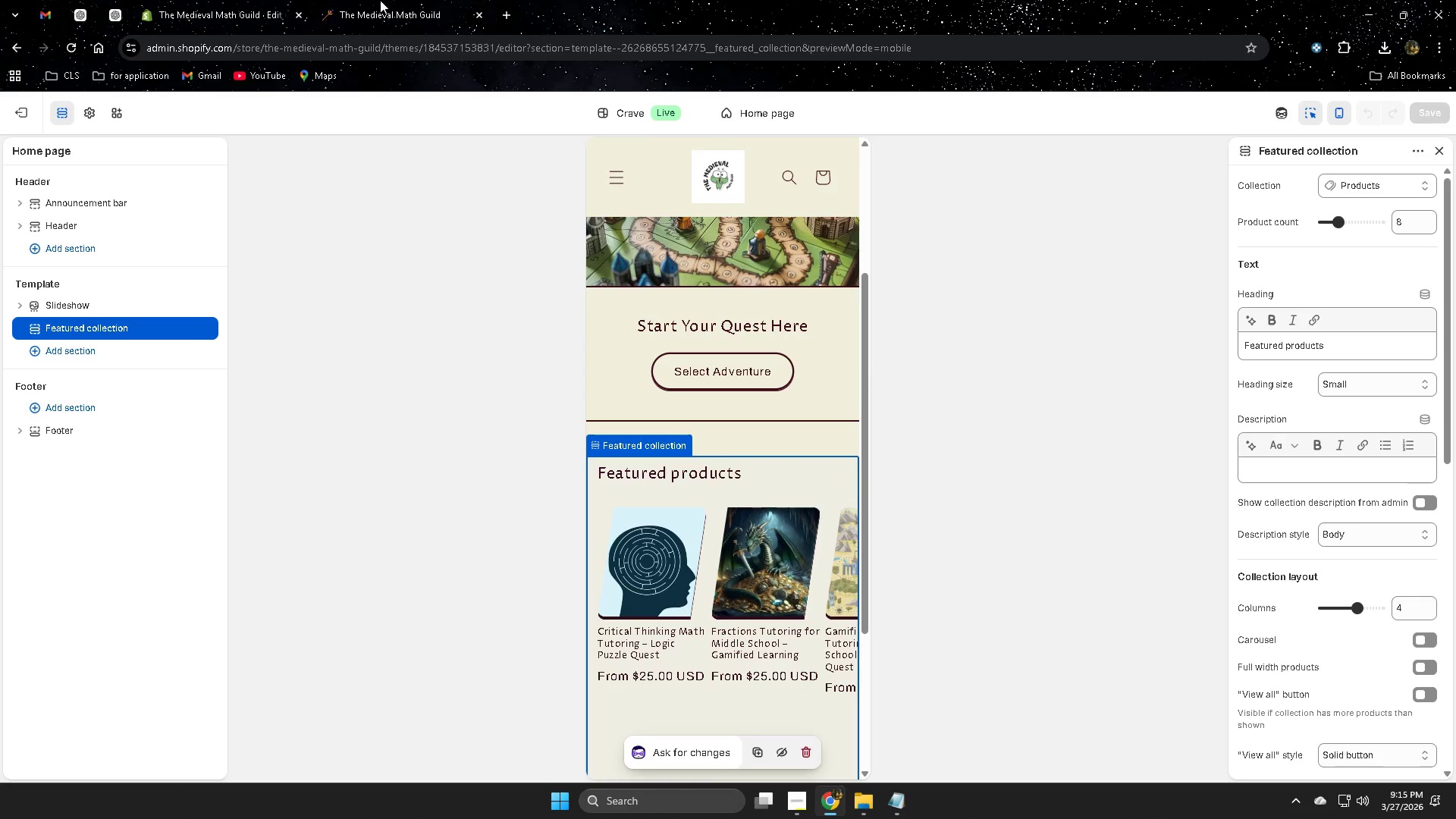 
left_click([380, 0])
 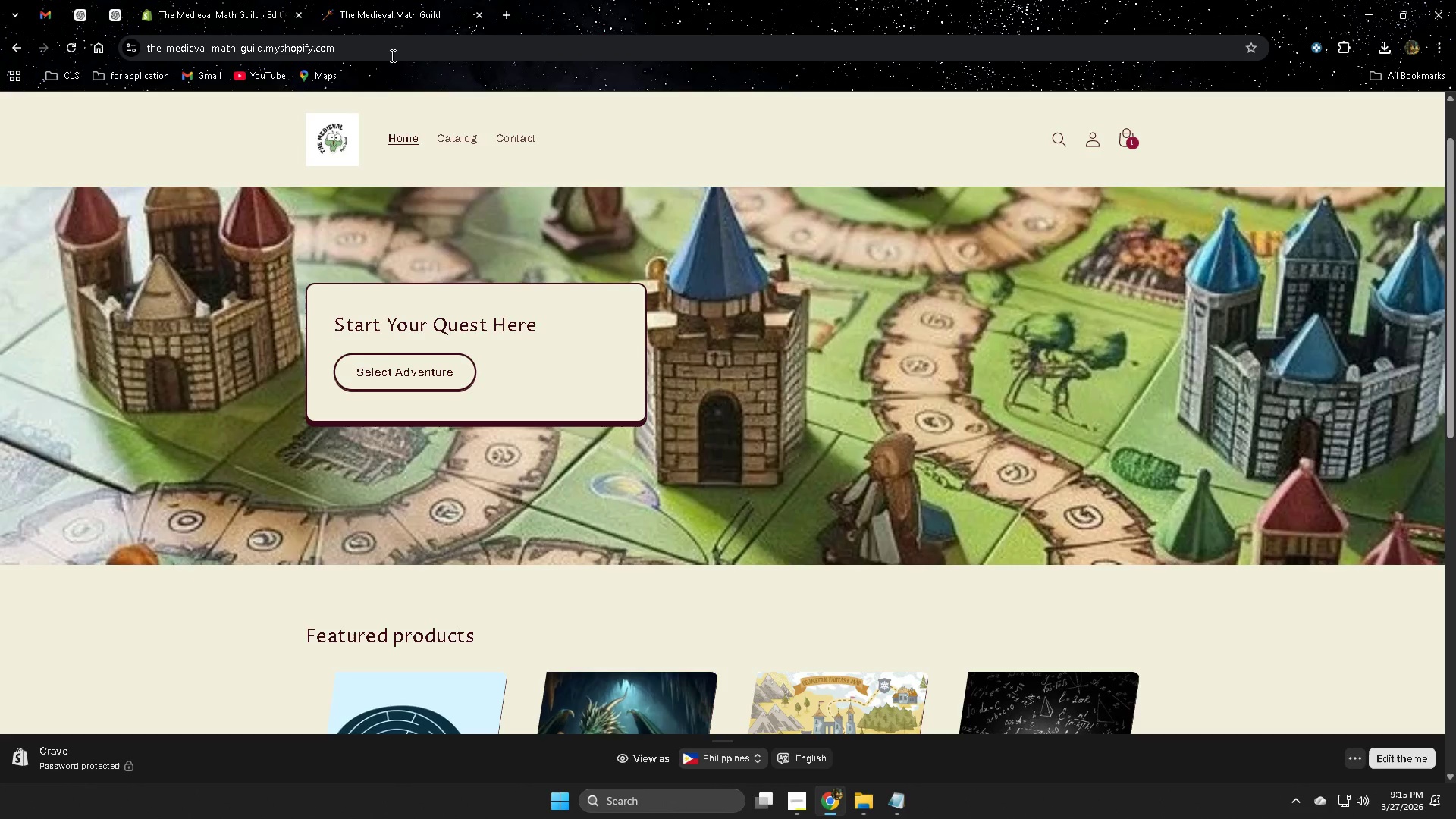 
scroll: coordinate [1291, 405], scroll_direction: down, amount: 6.0
 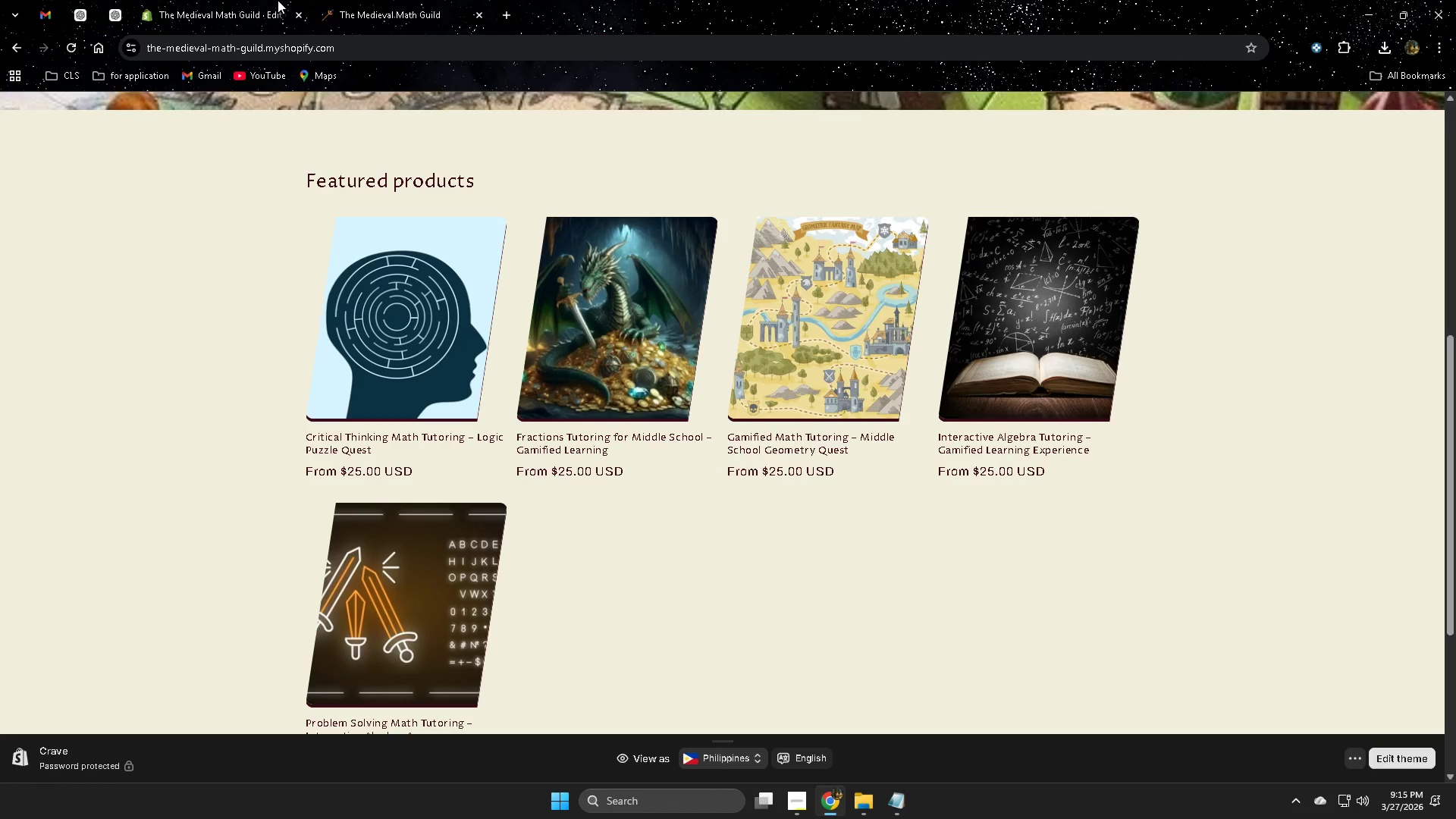 
left_click([218, 0])
 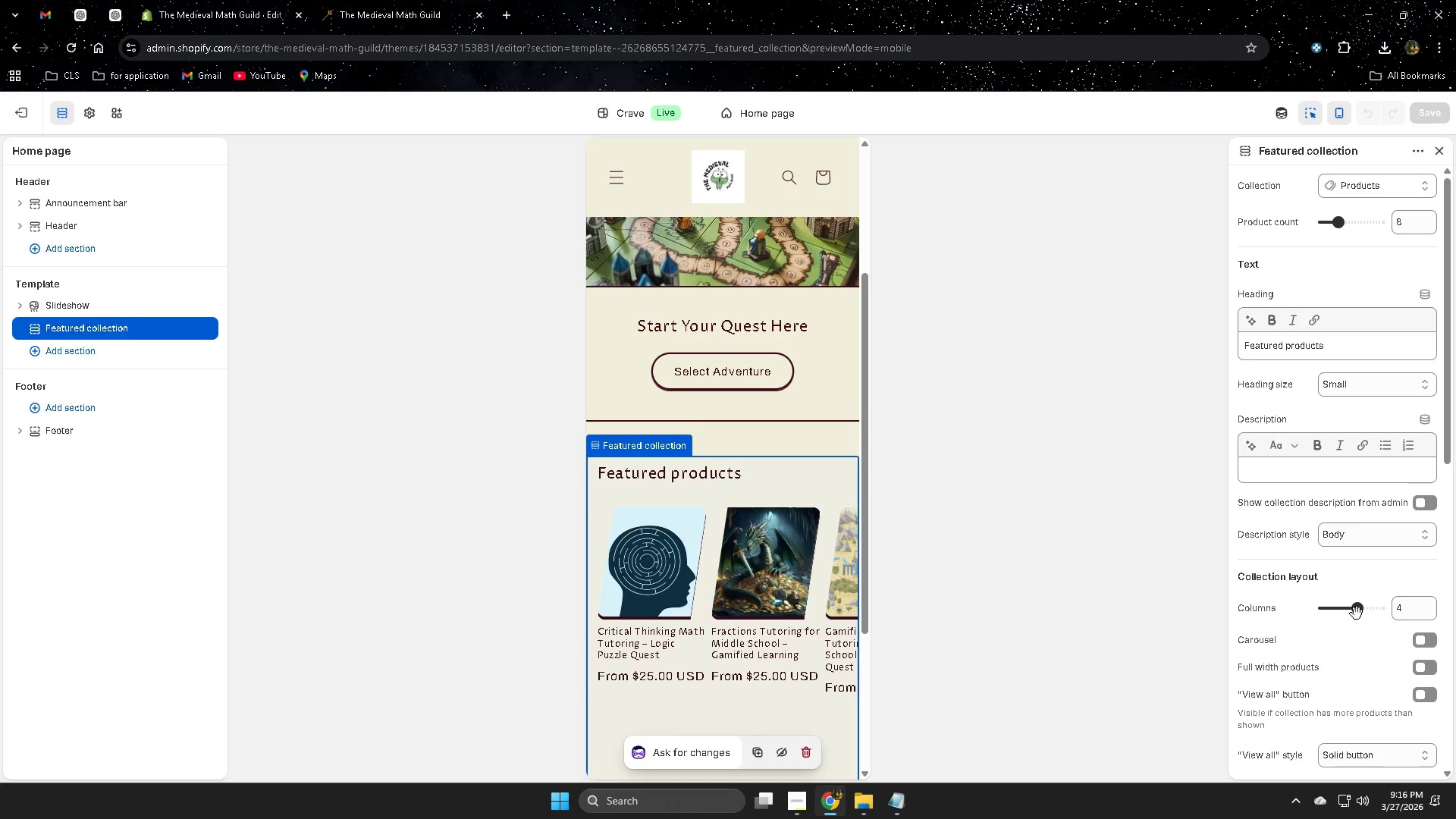 
left_click_drag(start_coordinate=[1357, 612], to_coordinate=[1364, 612])
 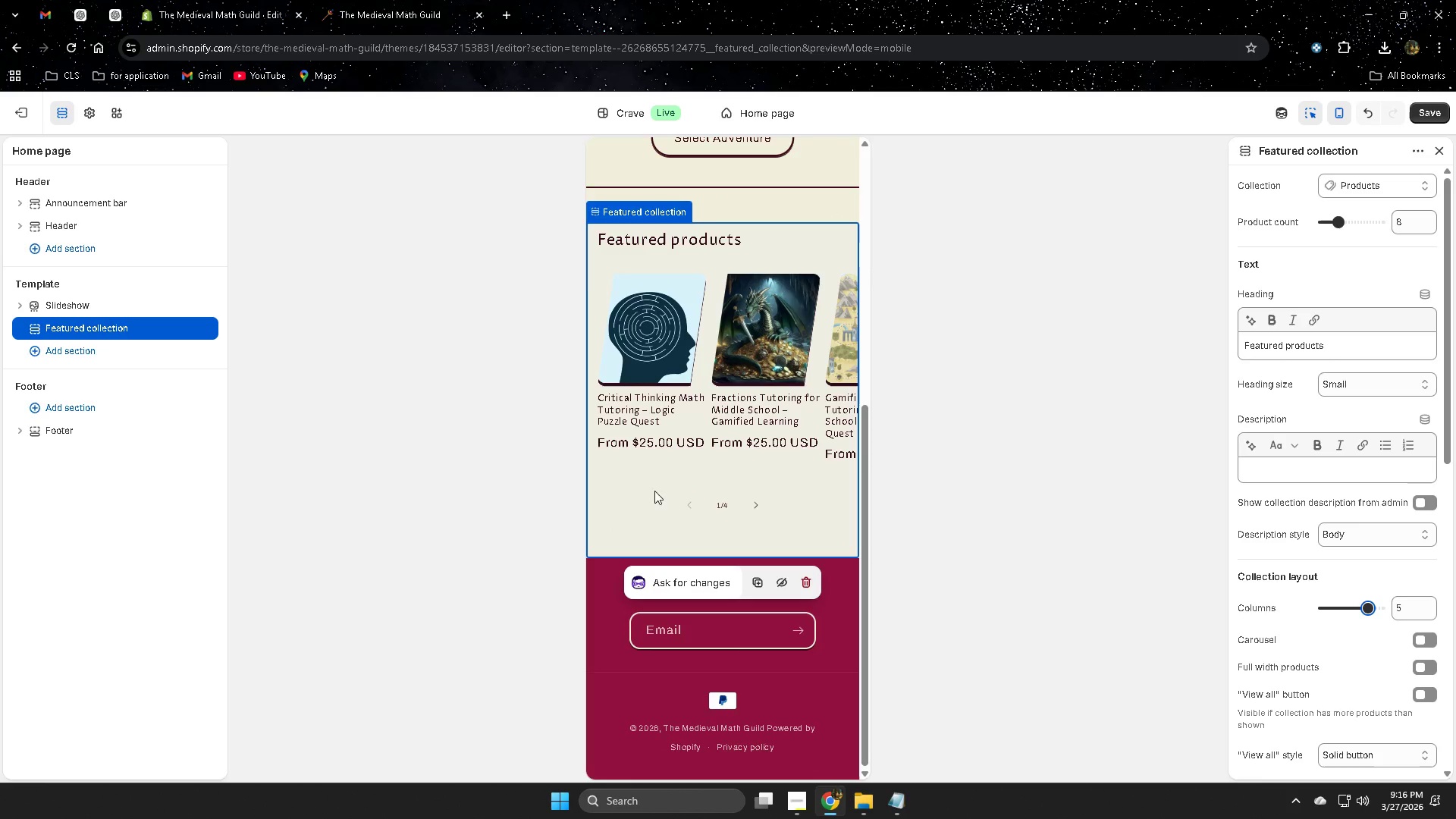 
left_click([358, 0])
 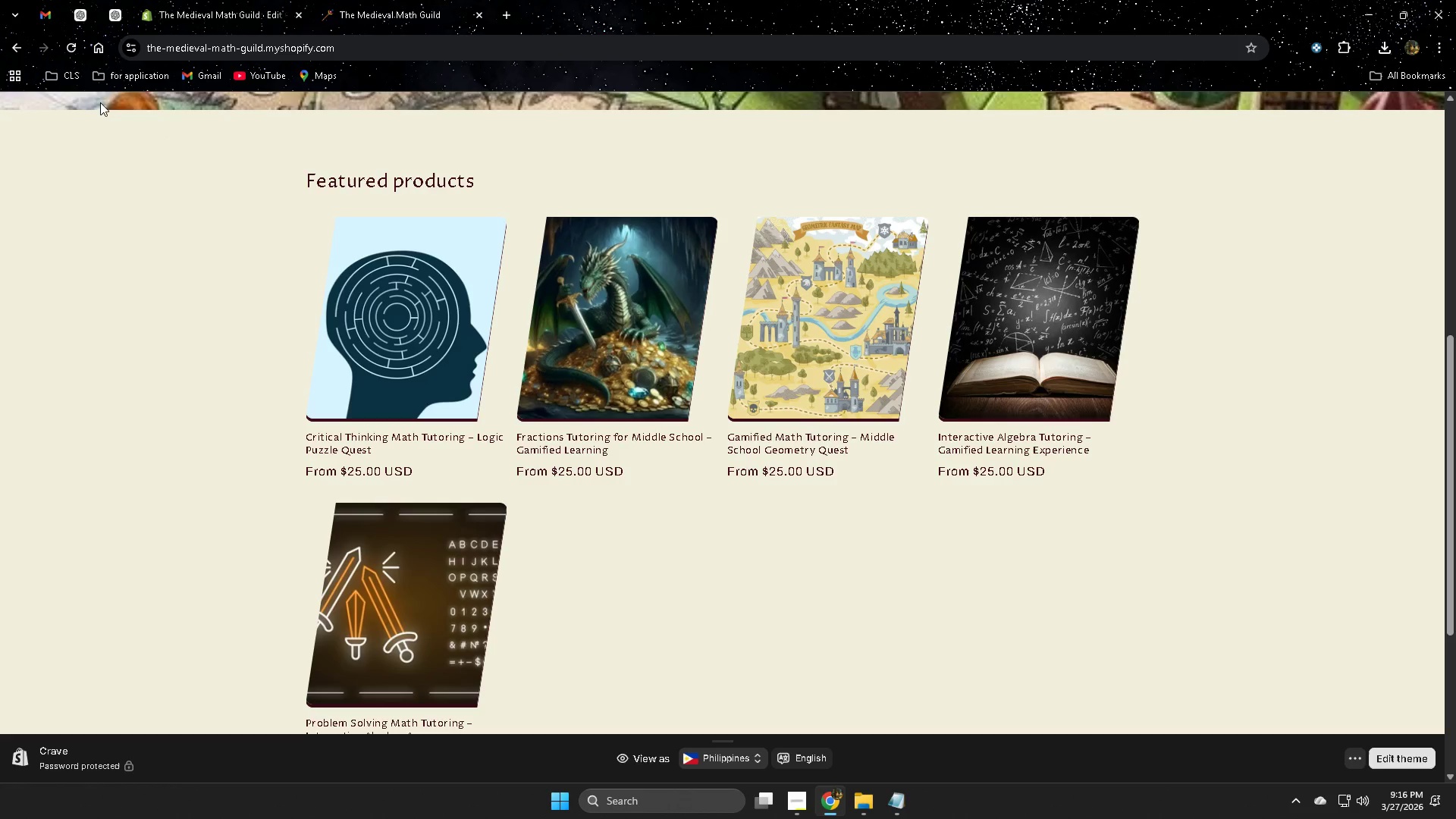 
left_click_drag(start_coordinate=[69, 43], to_coordinate=[71, 36])
 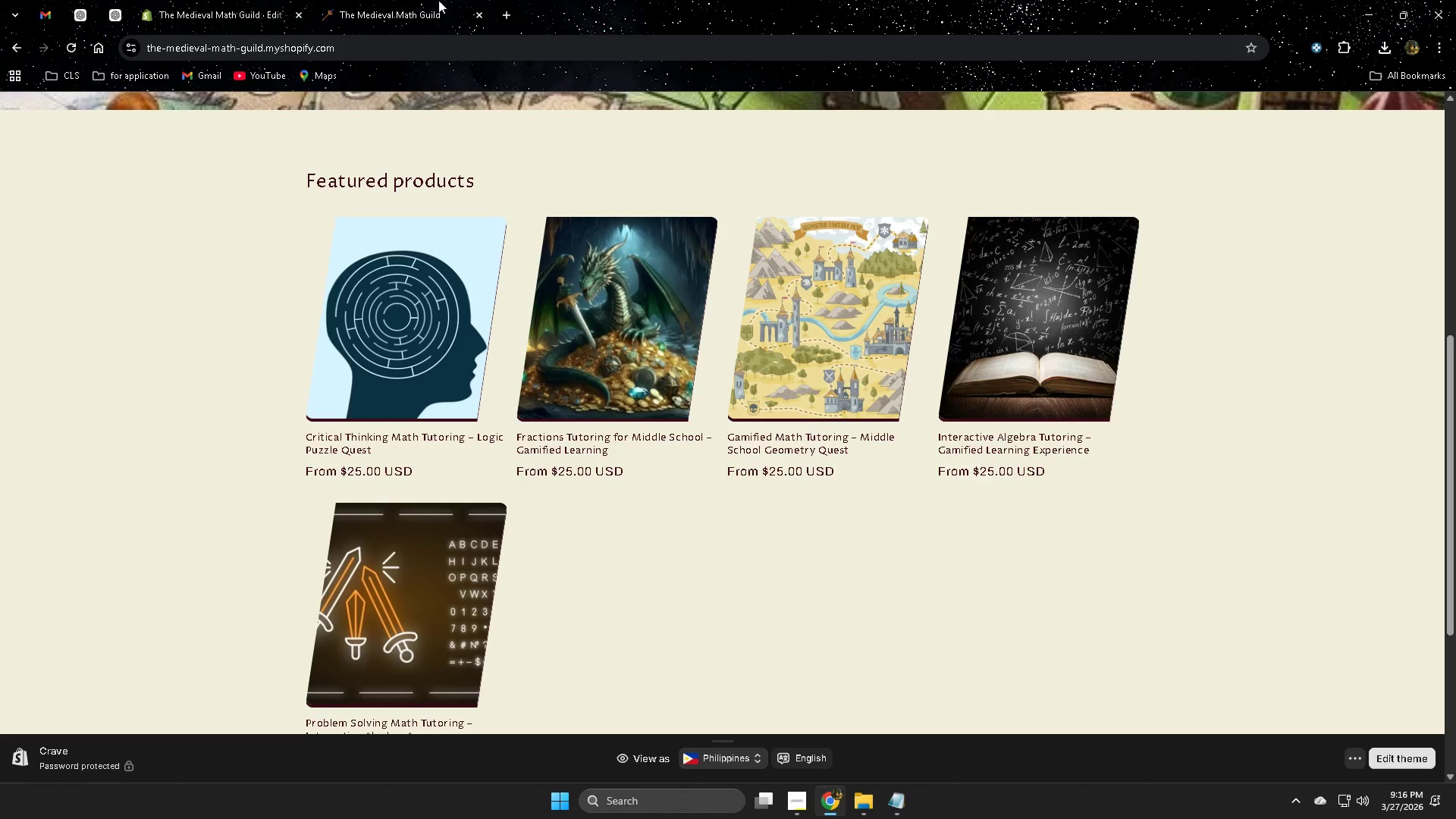 
wait(5.23)
 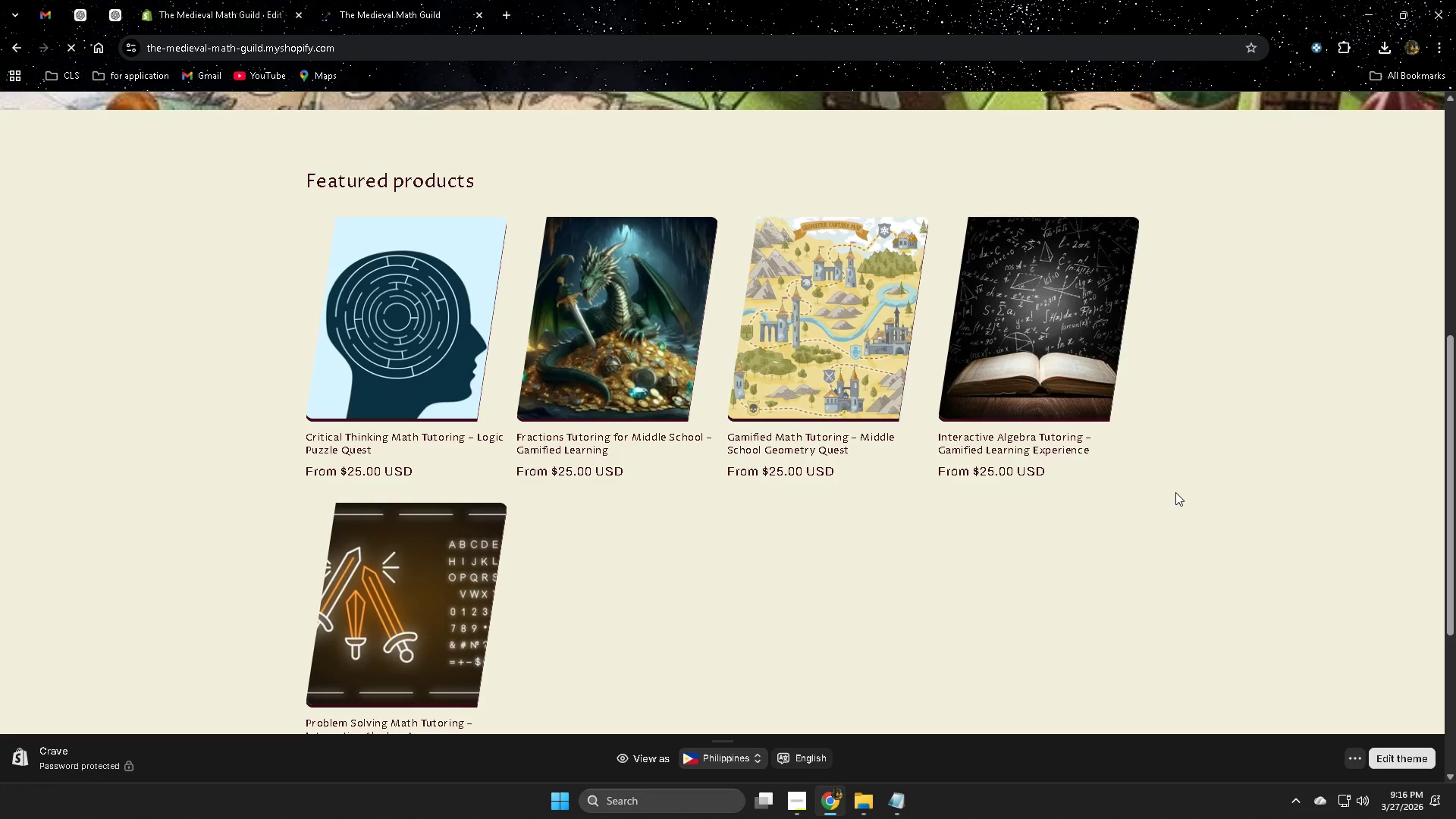 
left_click([179, 0])
 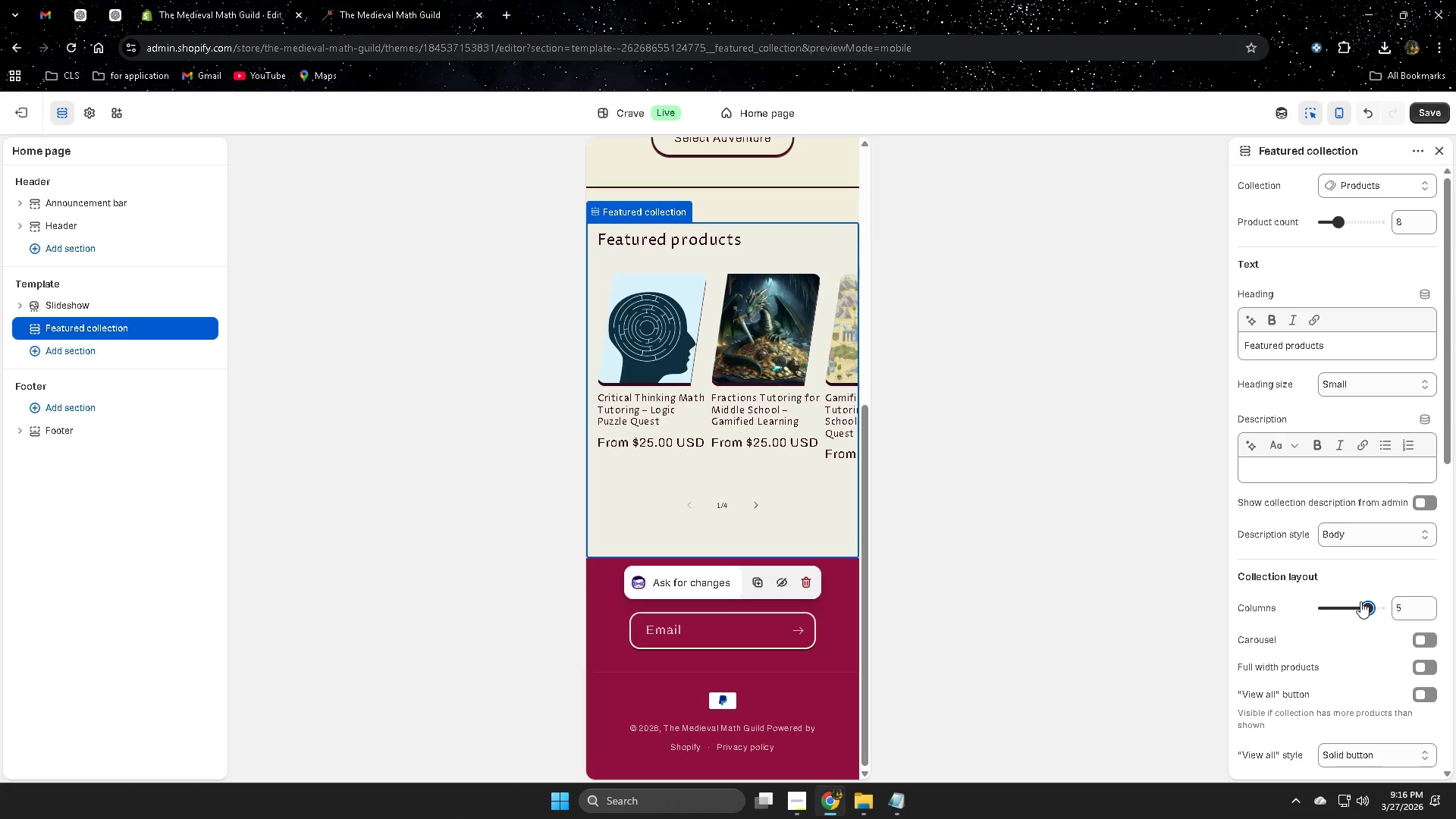 
left_click_drag(start_coordinate=[1366, 604], to_coordinate=[1362, 604])
 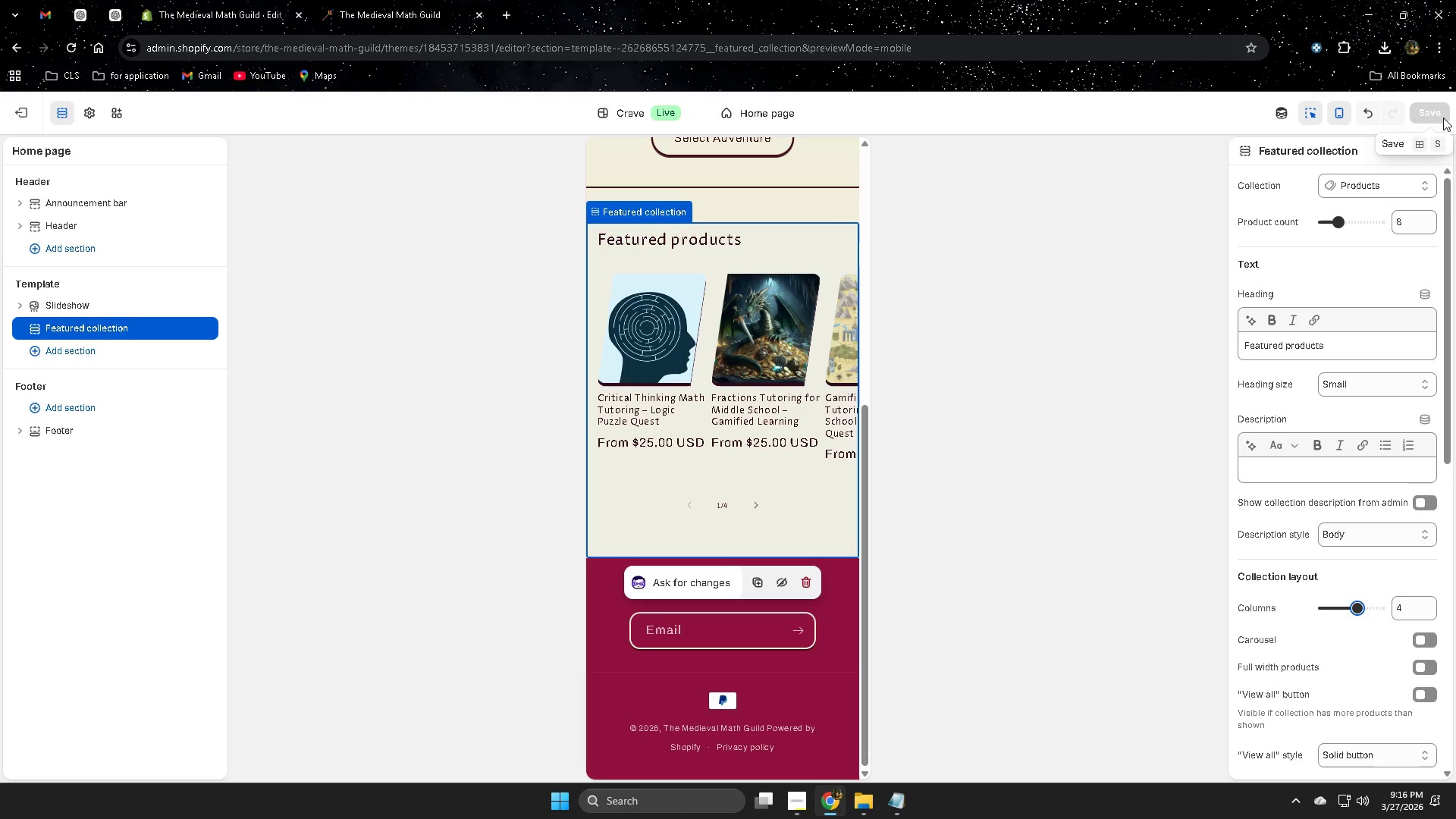 
wait(10.84)
 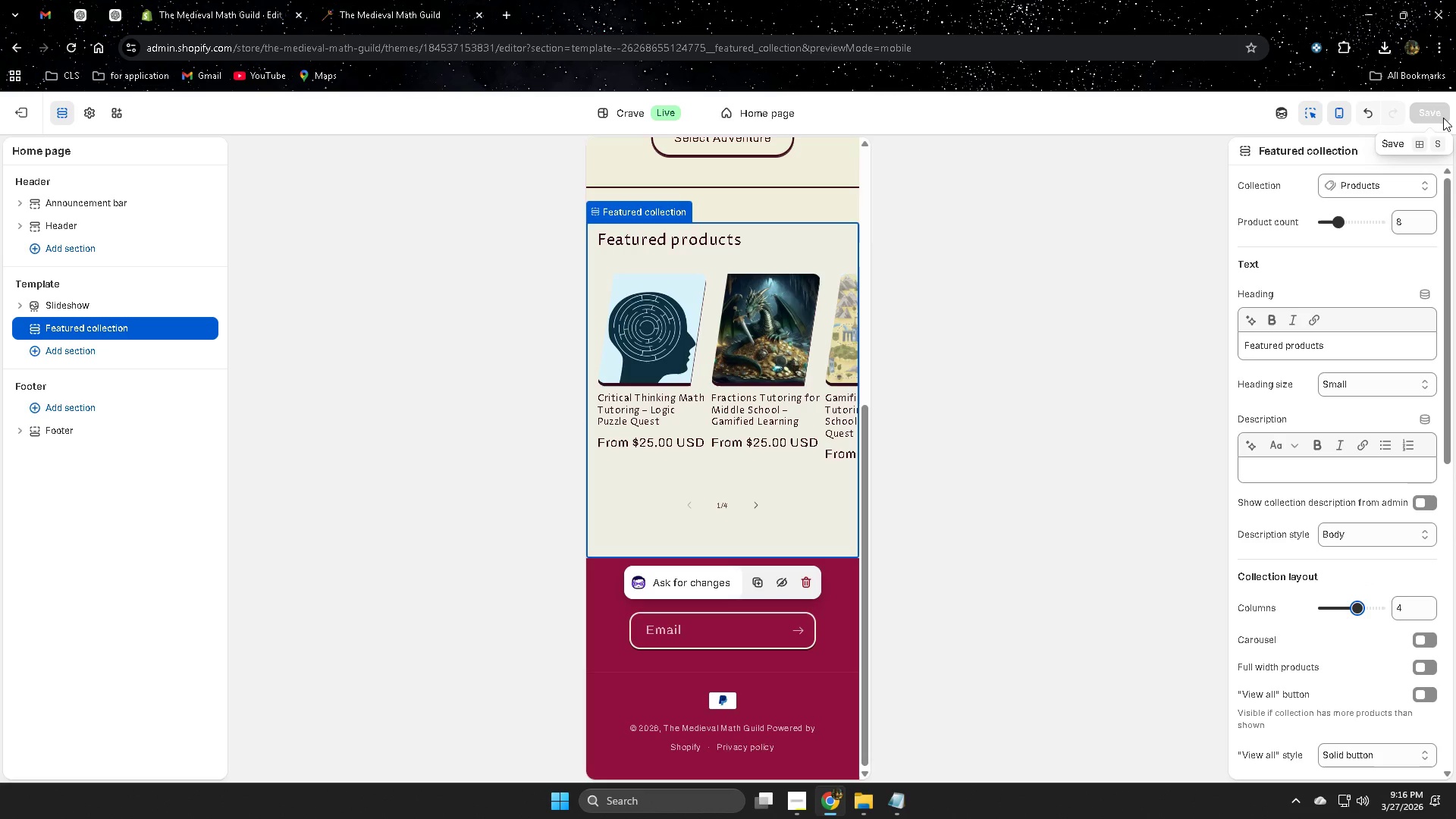 
left_click([1425, 111])
 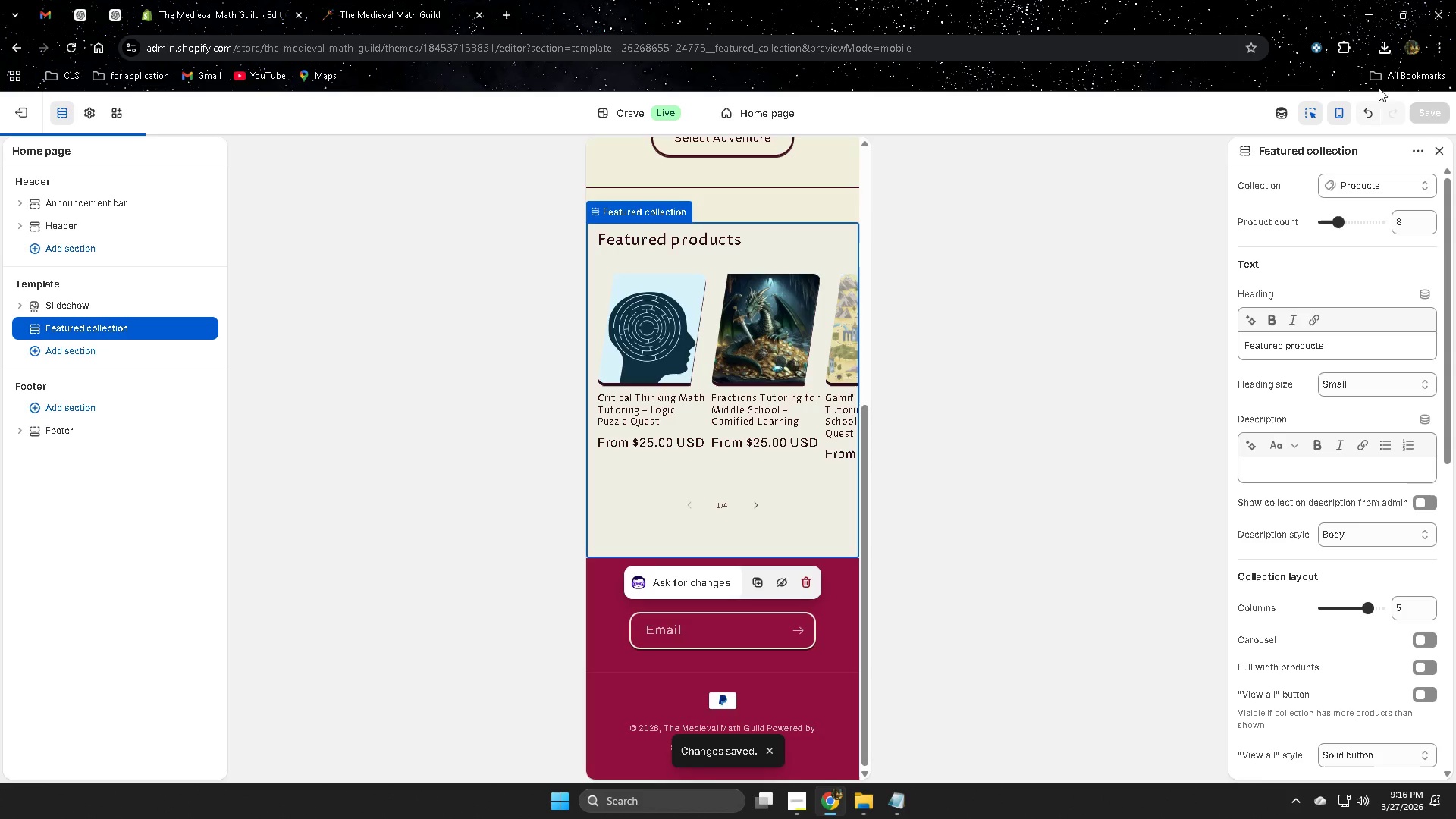 
left_click([398, 0])
 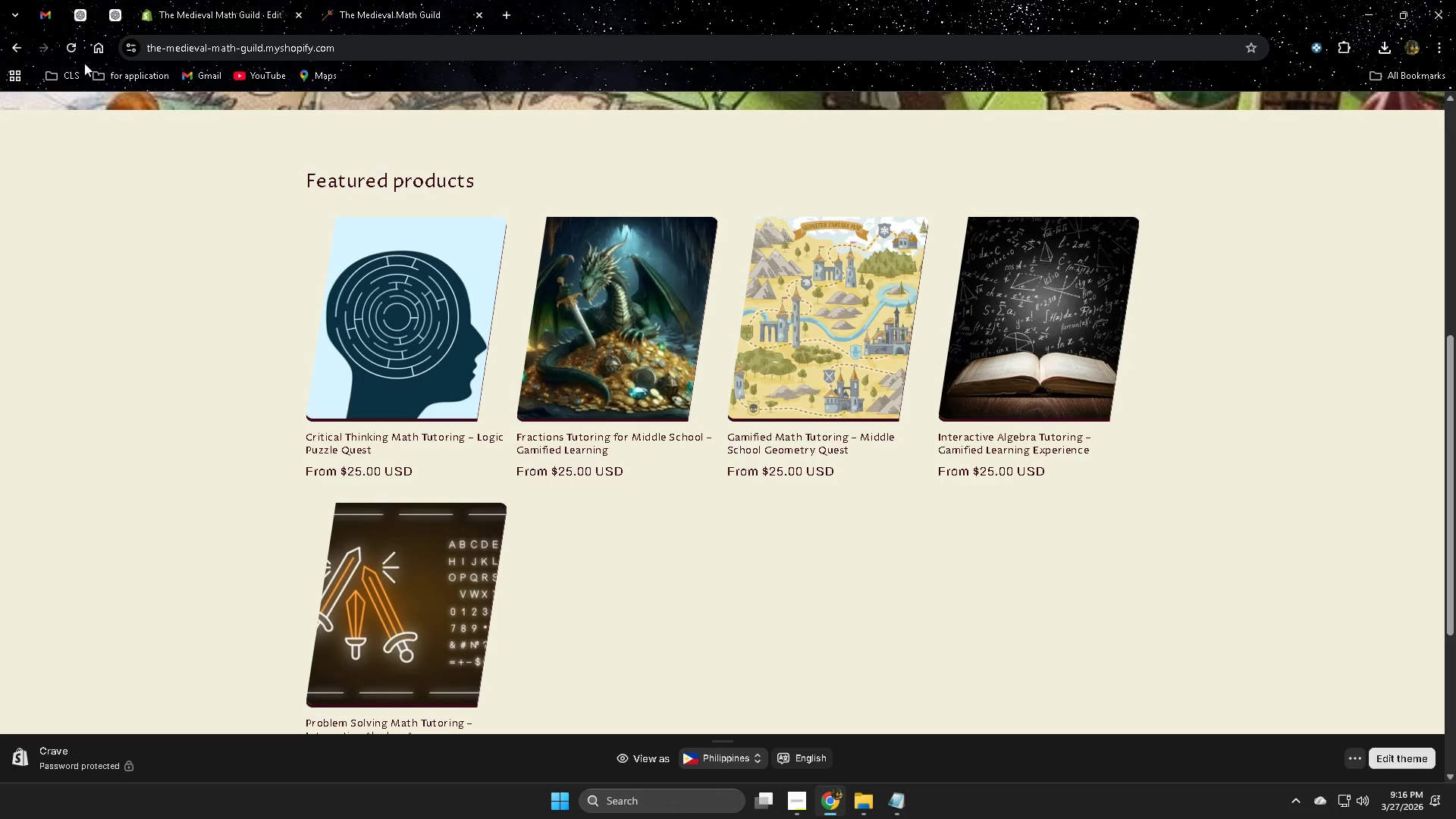 
left_click([74, 52])
 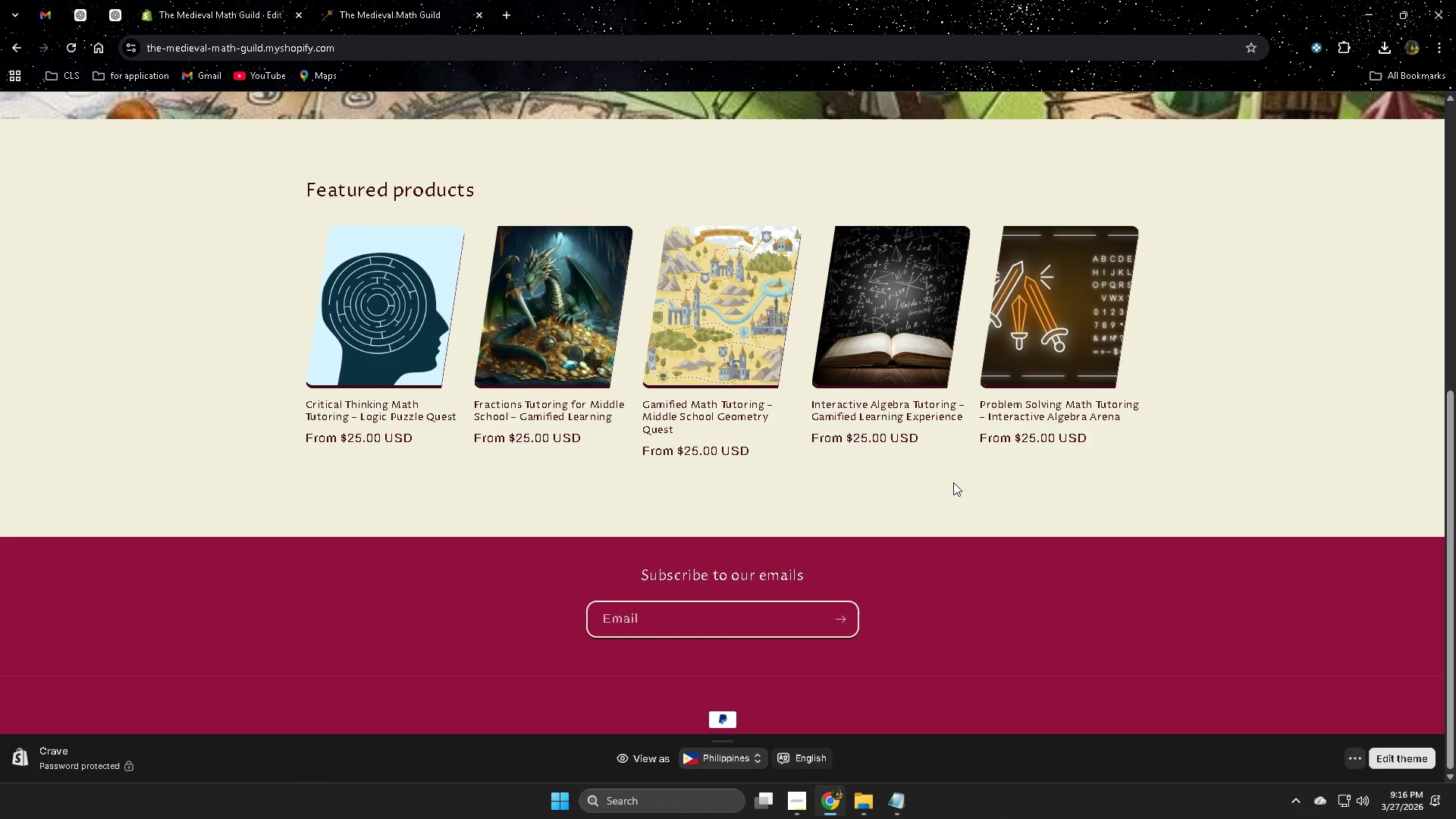 
scroll: coordinate [1141, 481], scroll_direction: up, amount: 4.0
 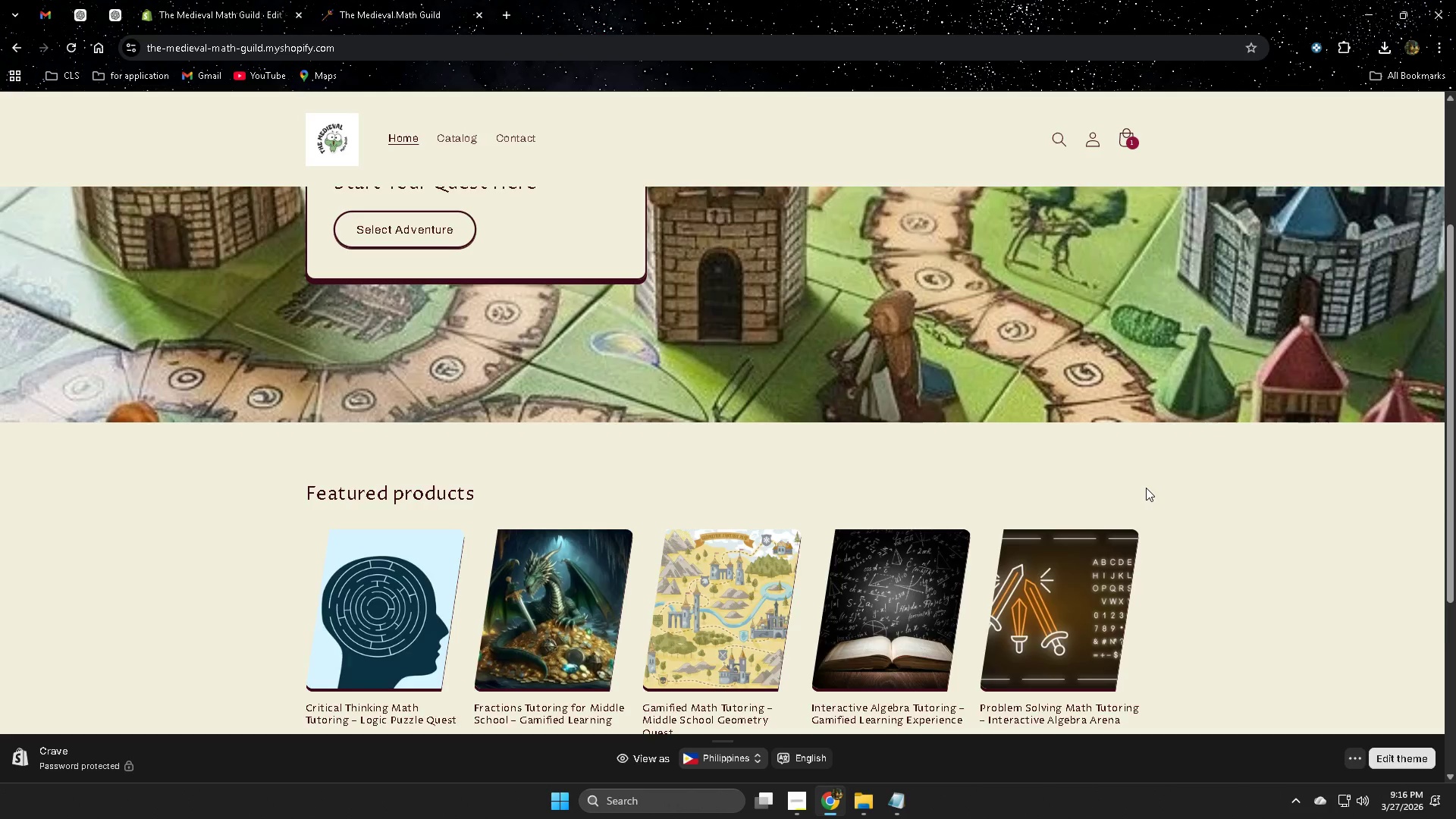 
scroll: coordinate [1146, 482], scroll_direction: down, amount: 2.0
 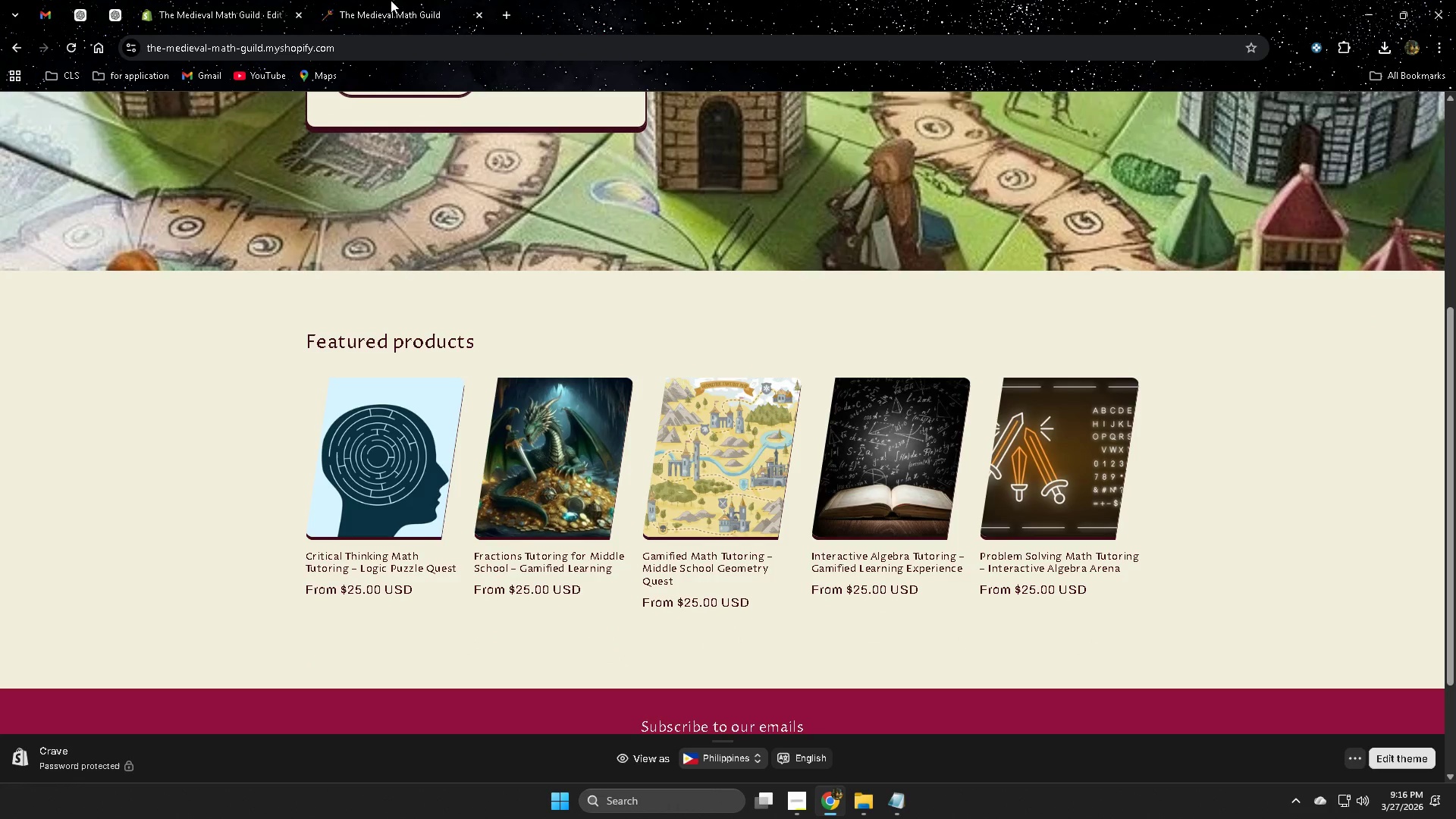 
left_click([259, 0])
 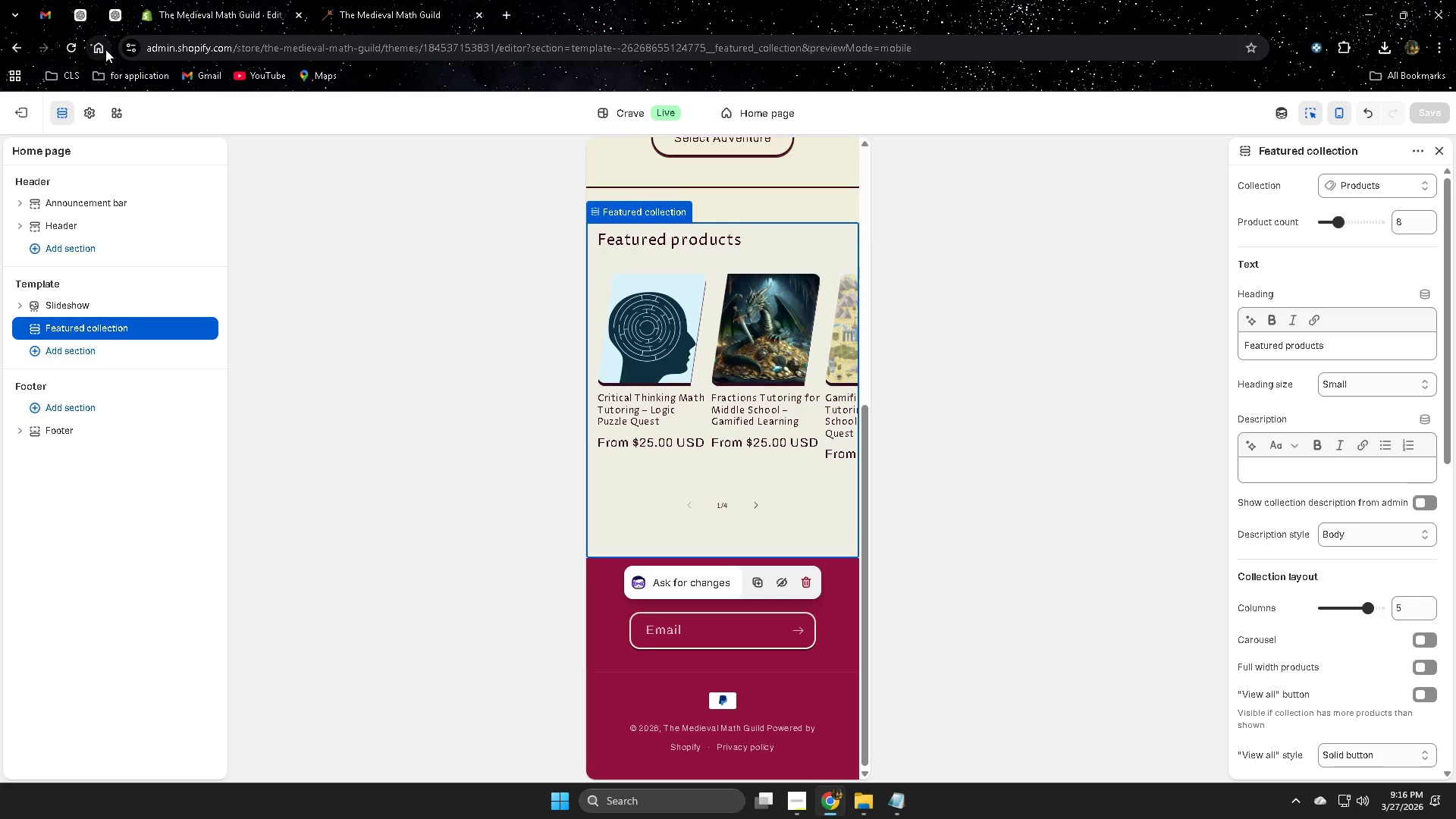 
left_click([755, 503])
 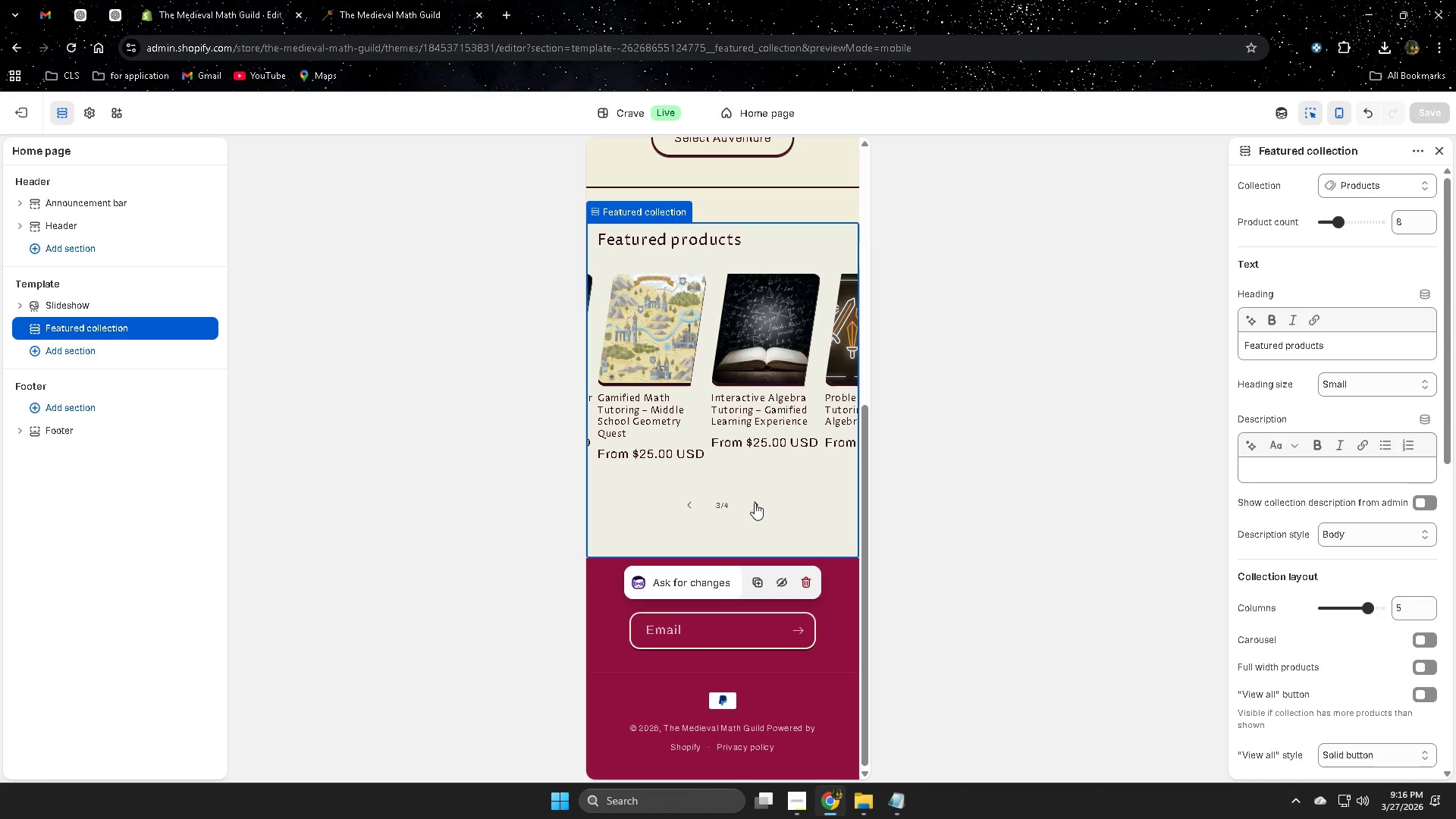 
double_click([755, 503])
 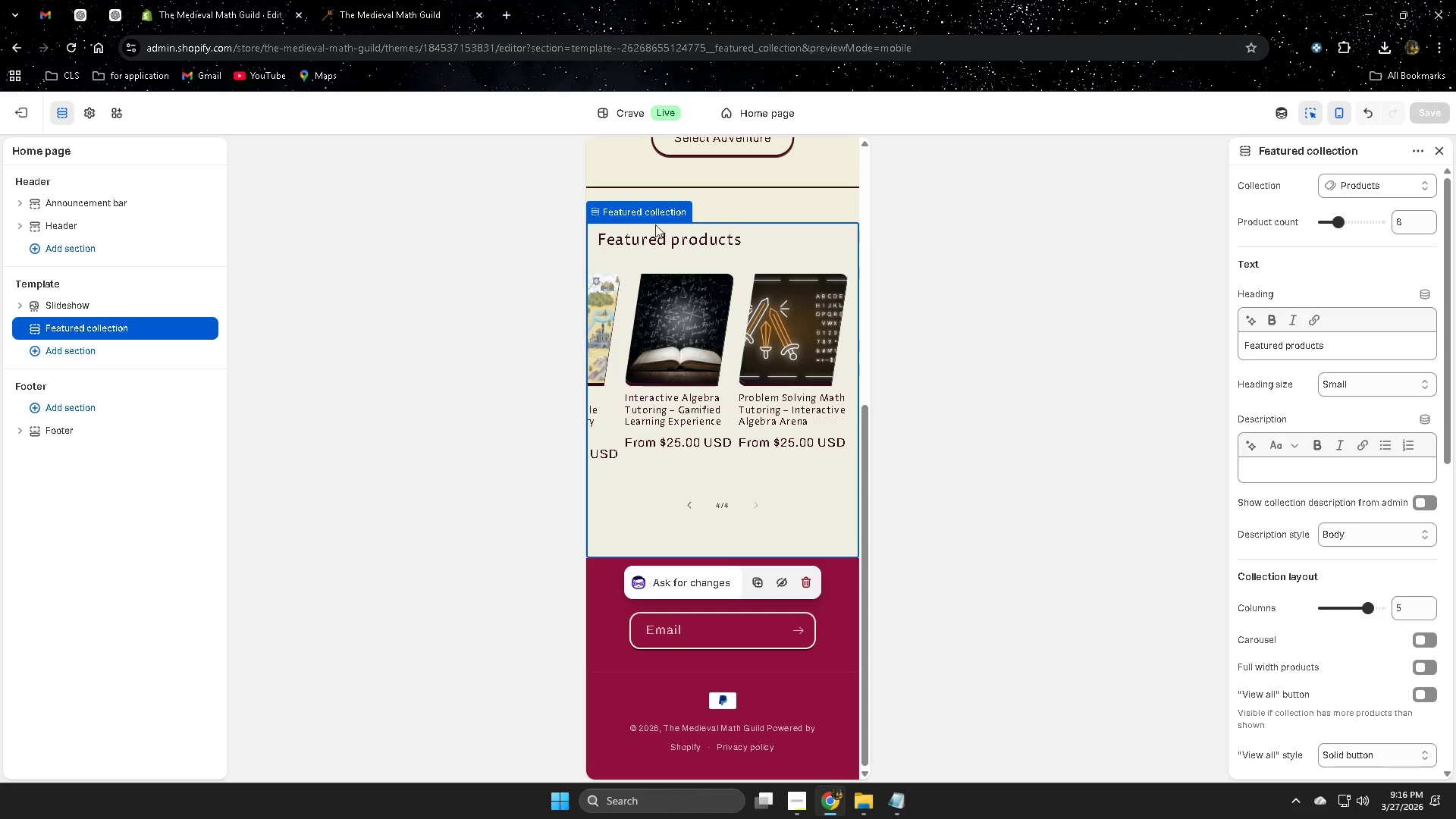 
scroll: coordinate [767, 546], scroll_direction: up, amount: 3.0